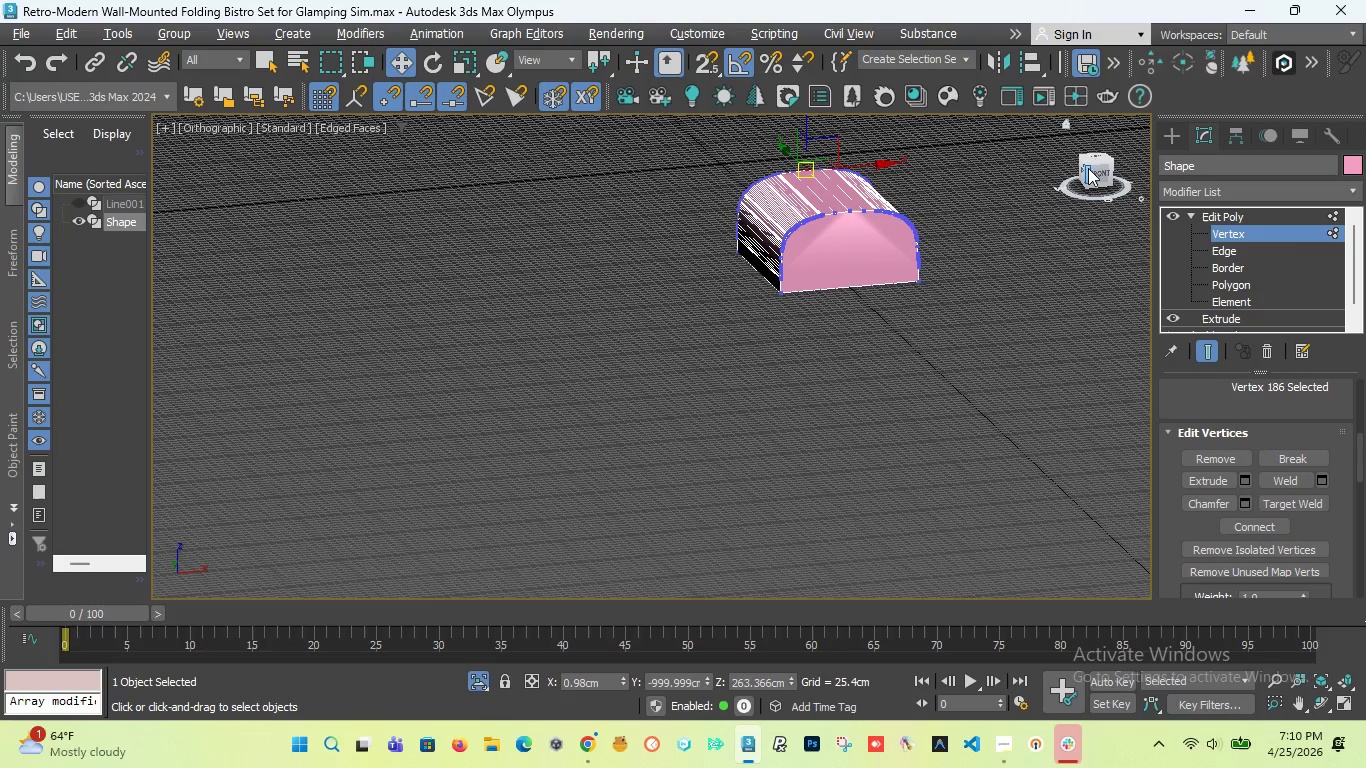 
left_click_drag(start_coordinate=[1089, 168], to_coordinate=[338, 168])
 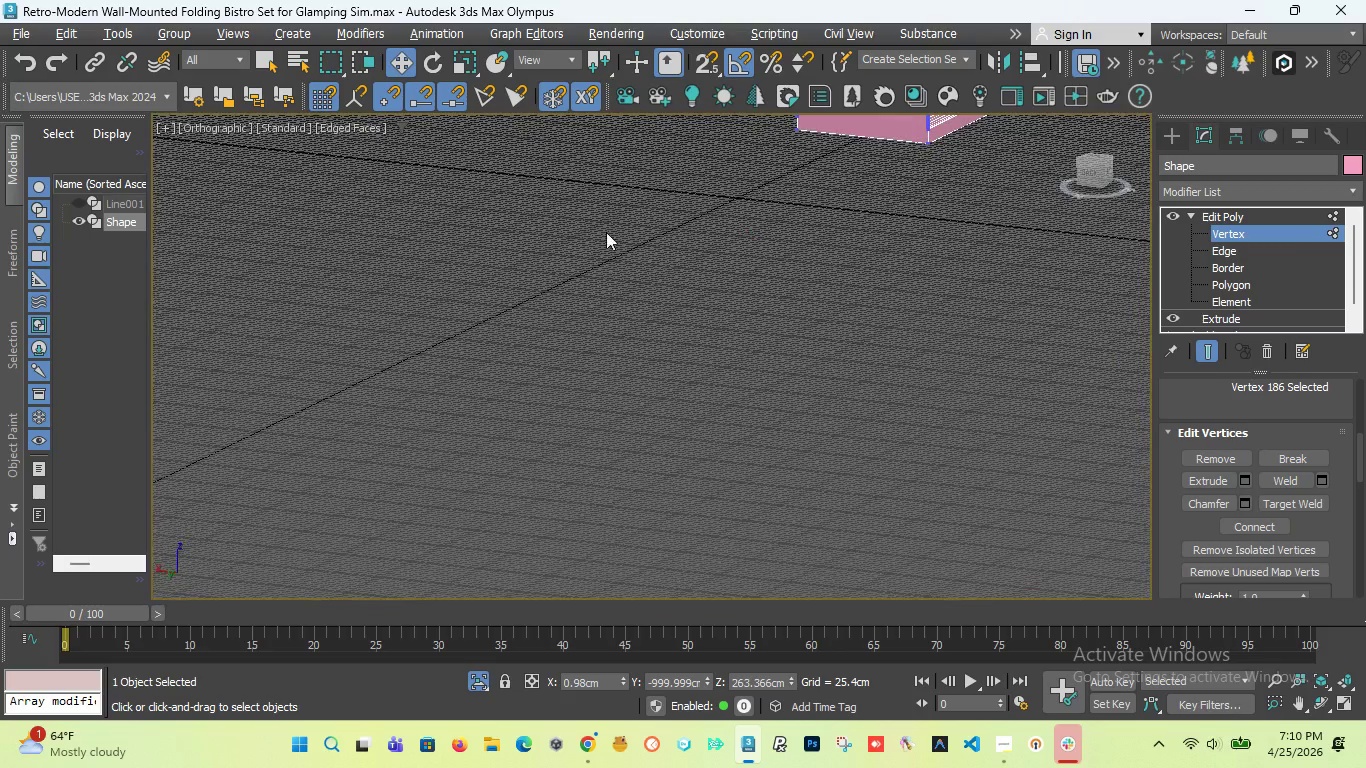 
scroll: coordinate [595, 252], scroll_direction: down, amount: 4.0
 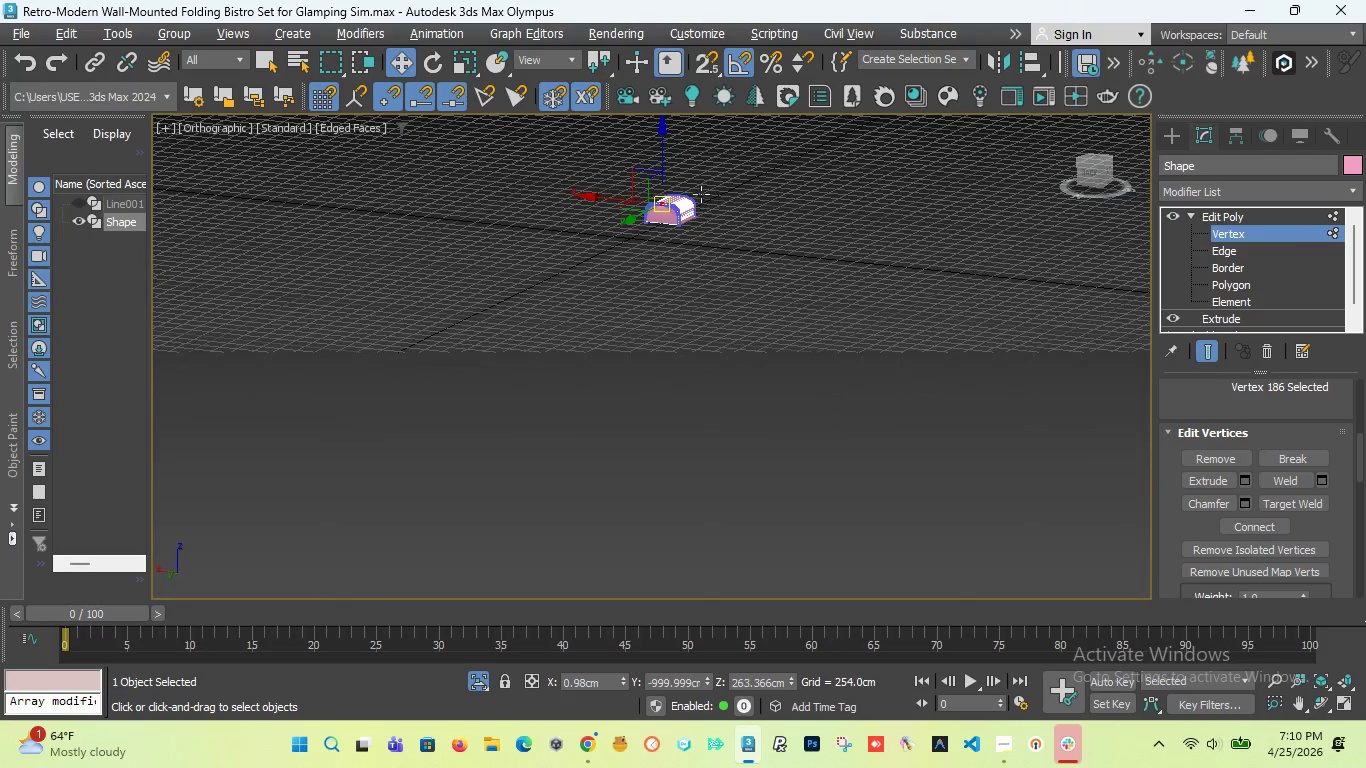 
scroll: coordinate [721, 359], scroll_direction: up, amount: 44.0
 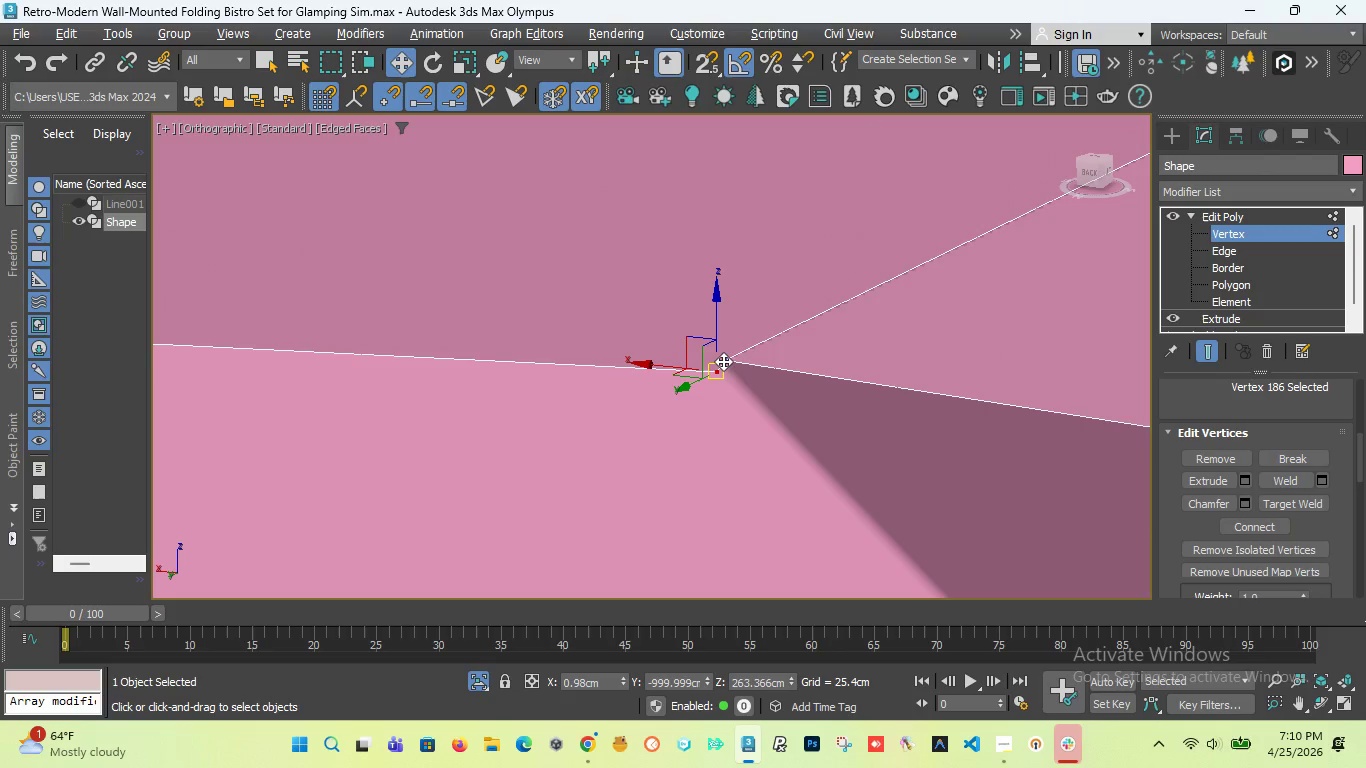 
left_click_drag(start_coordinate=[723, 361], to_coordinate=[670, 346])
 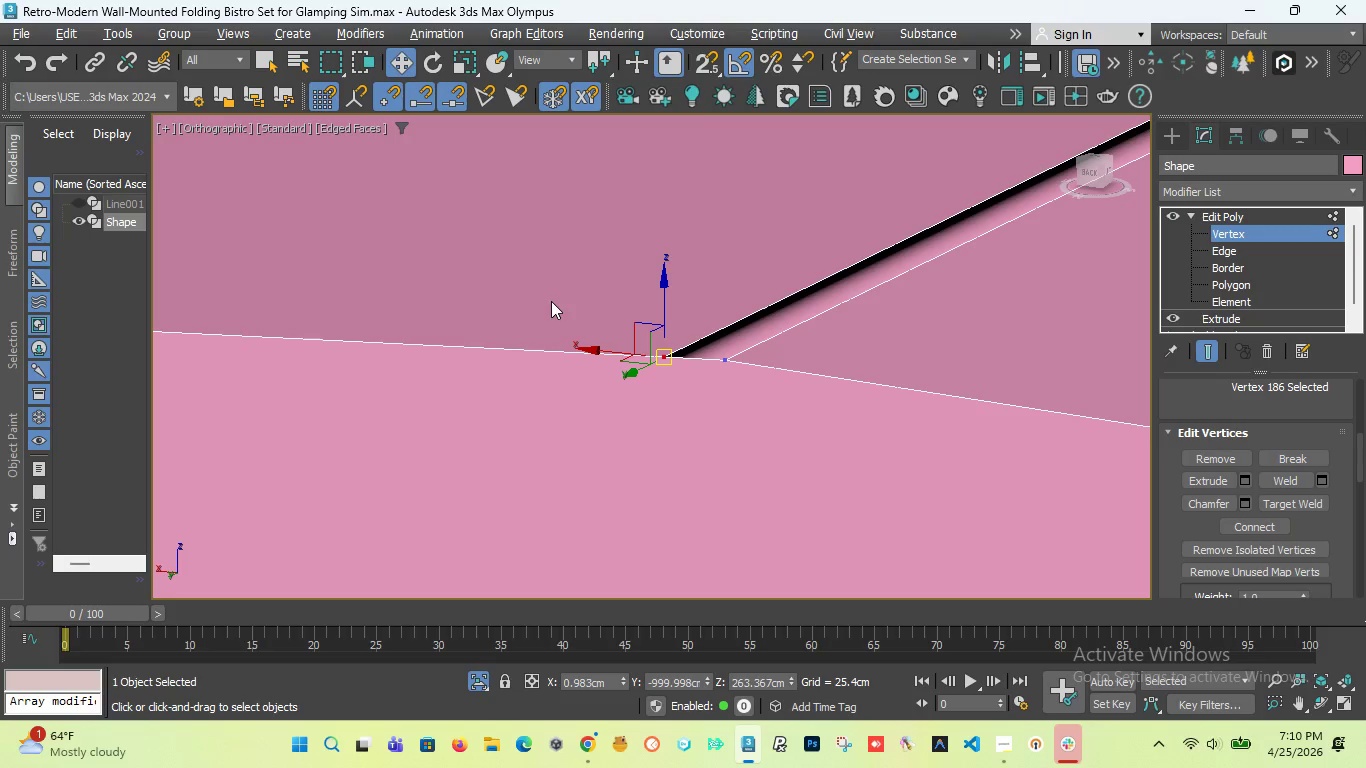 
scroll: coordinate [556, 328], scroll_direction: down, amount: 38.0
 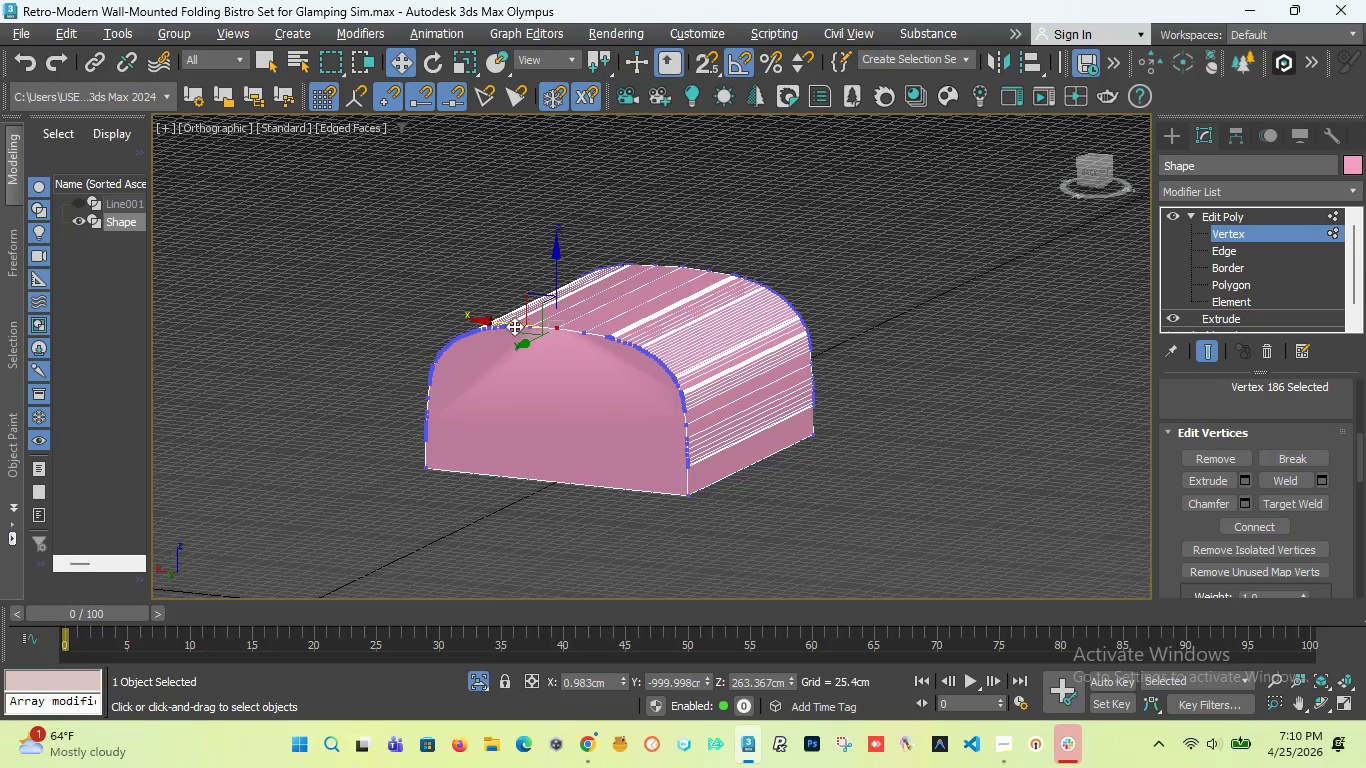 
scroll: coordinate [918, 275], scroll_direction: up, amount: 34.0
 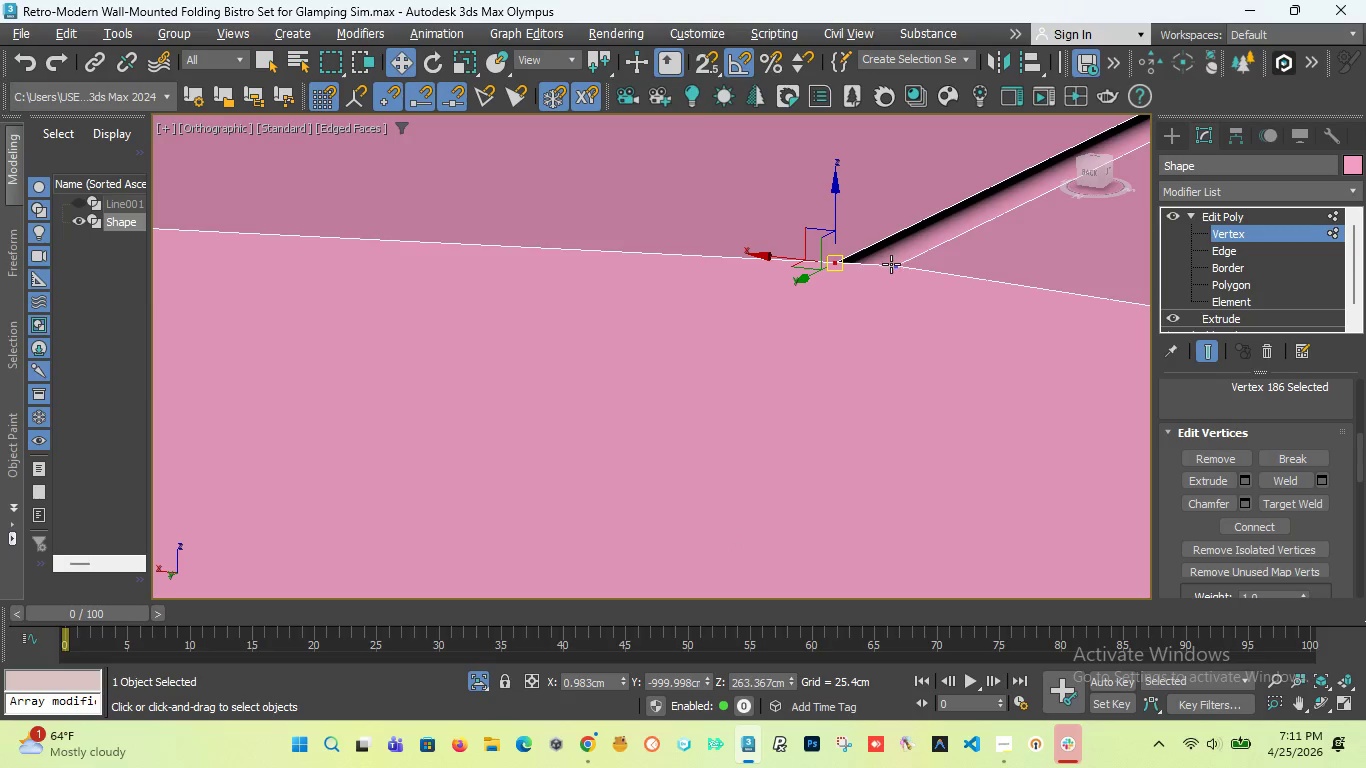 
left_click([897, 264])
 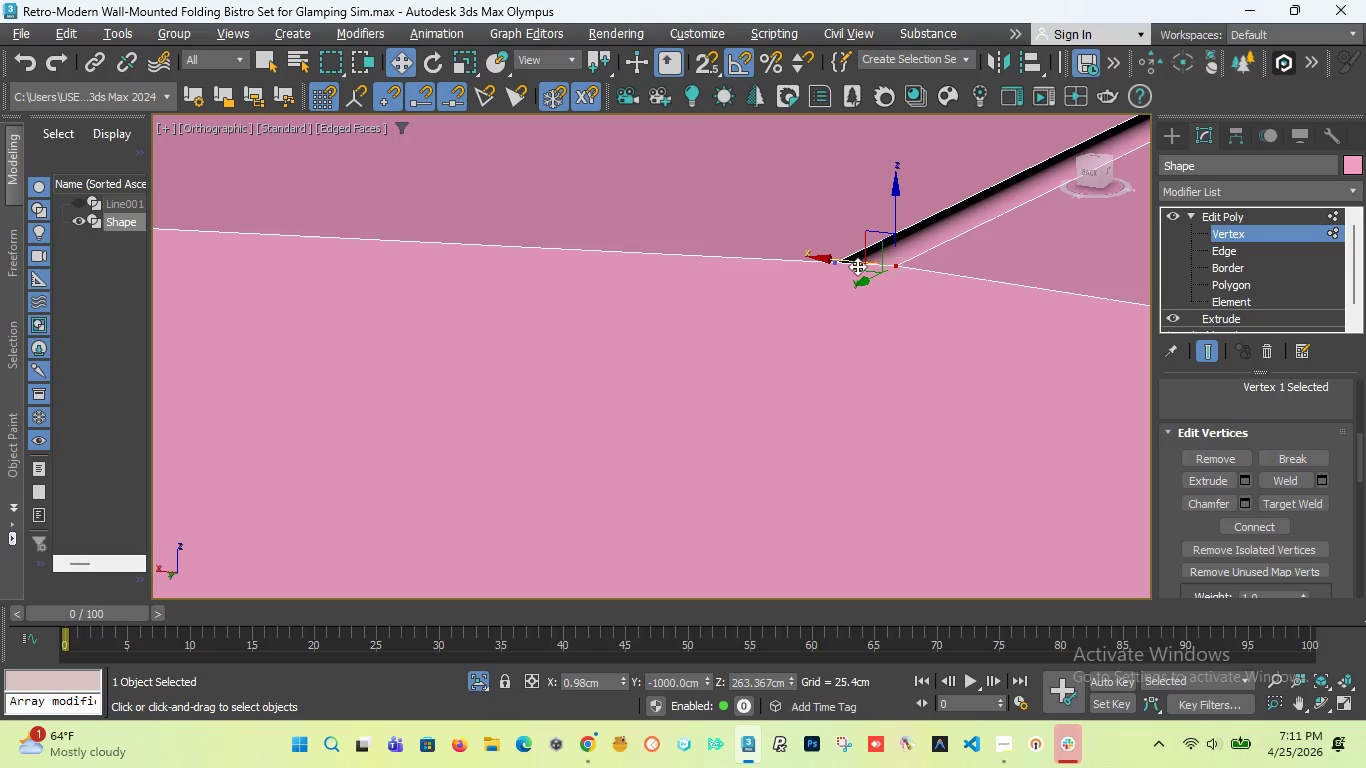 
hold_key(key=ControlLeft, duration=1.39)
 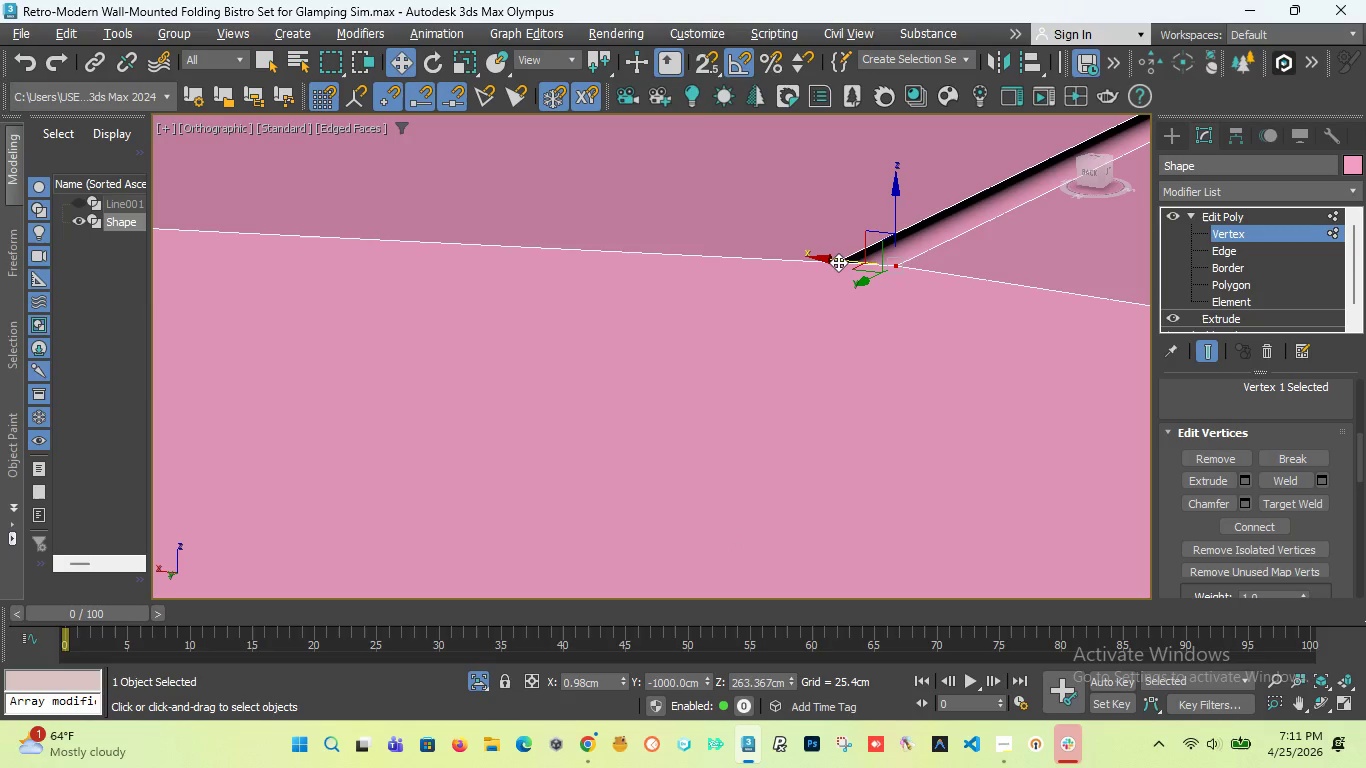 
scroll: coordinate [838, 262], scroll_direction: up, amount: 5.0
 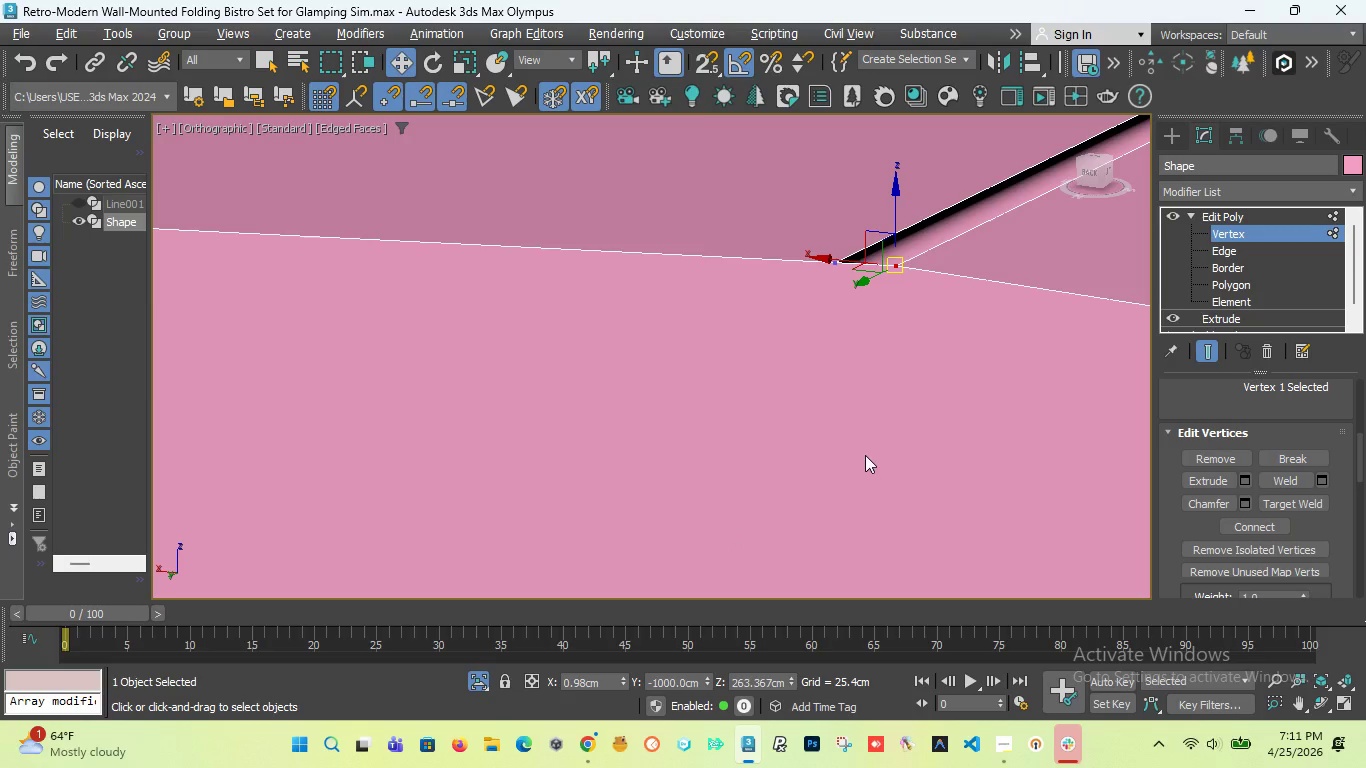 
left_click([864, 444])
 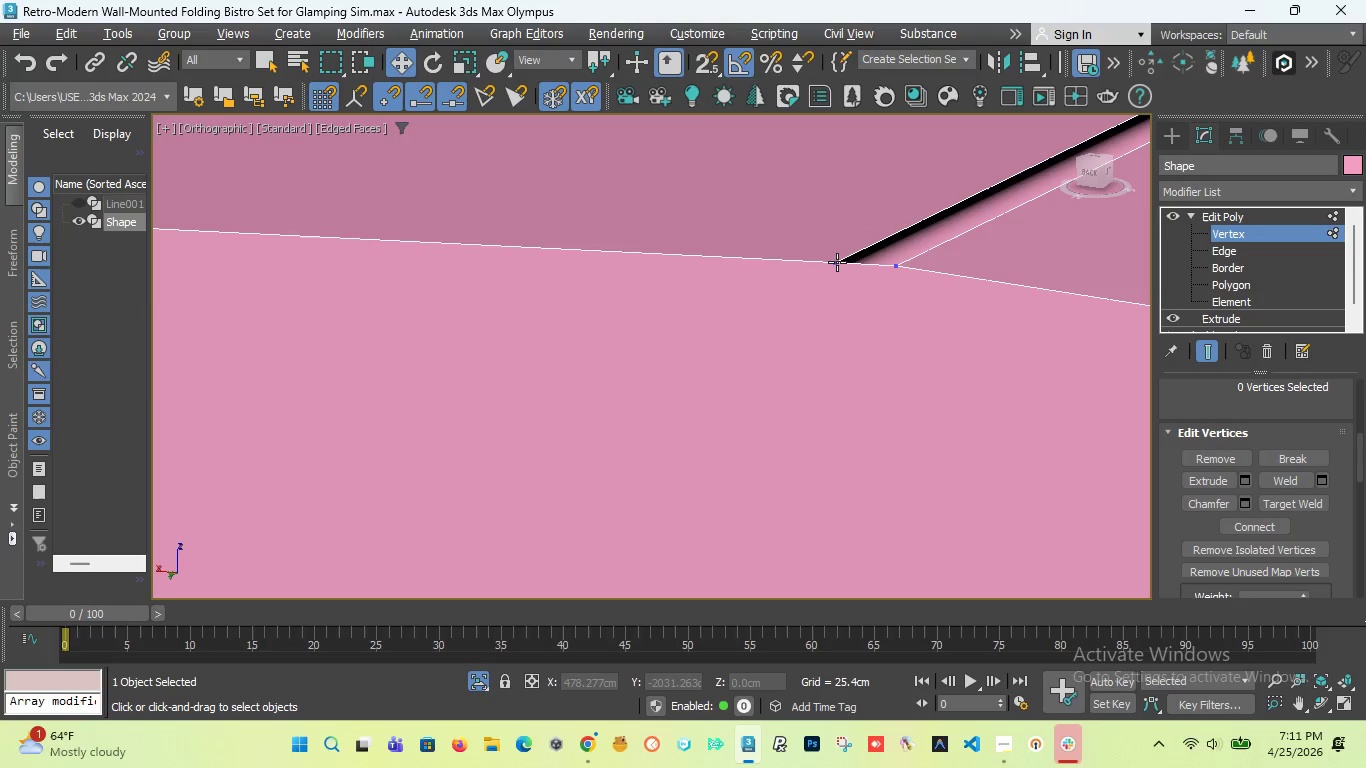 
left_click([837, 262])
 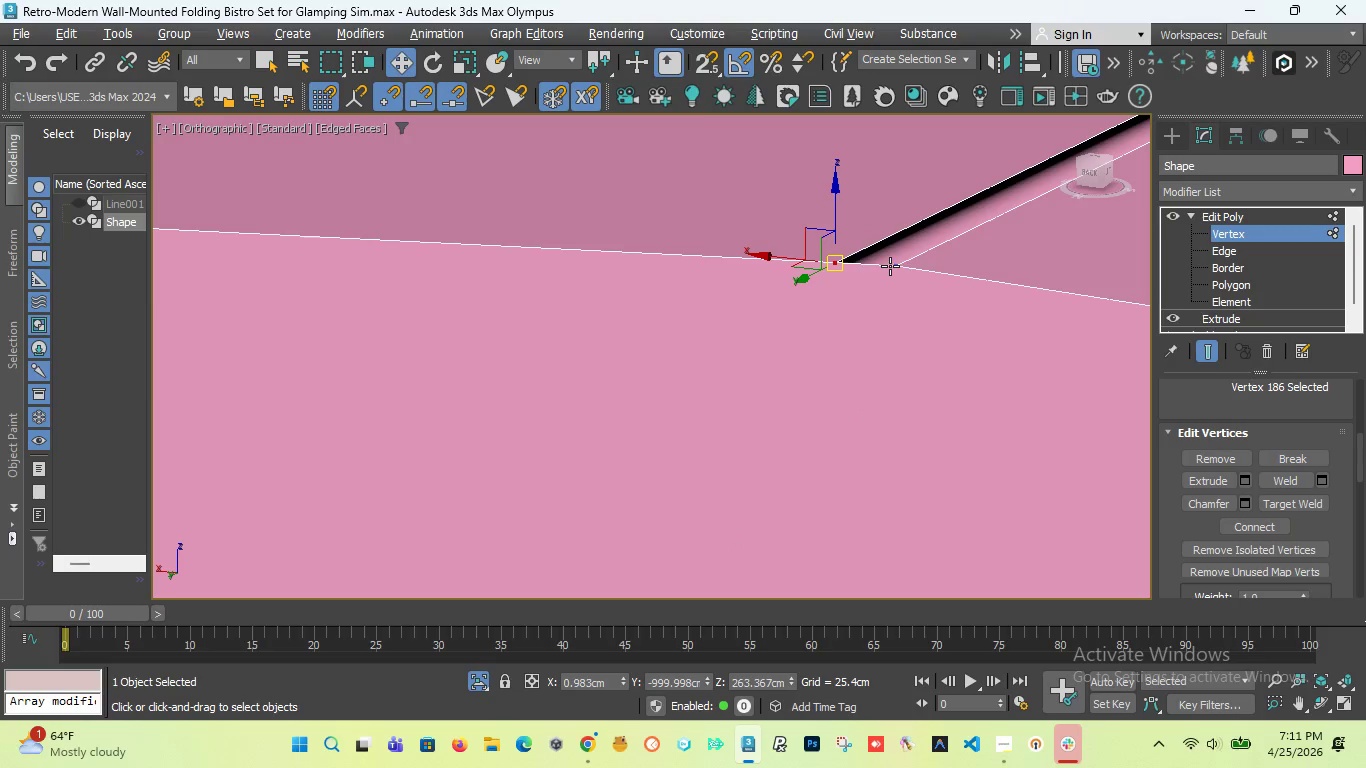 
hold_key(key=ControlLeft, duration=0.73)
left_click([895, 265])
 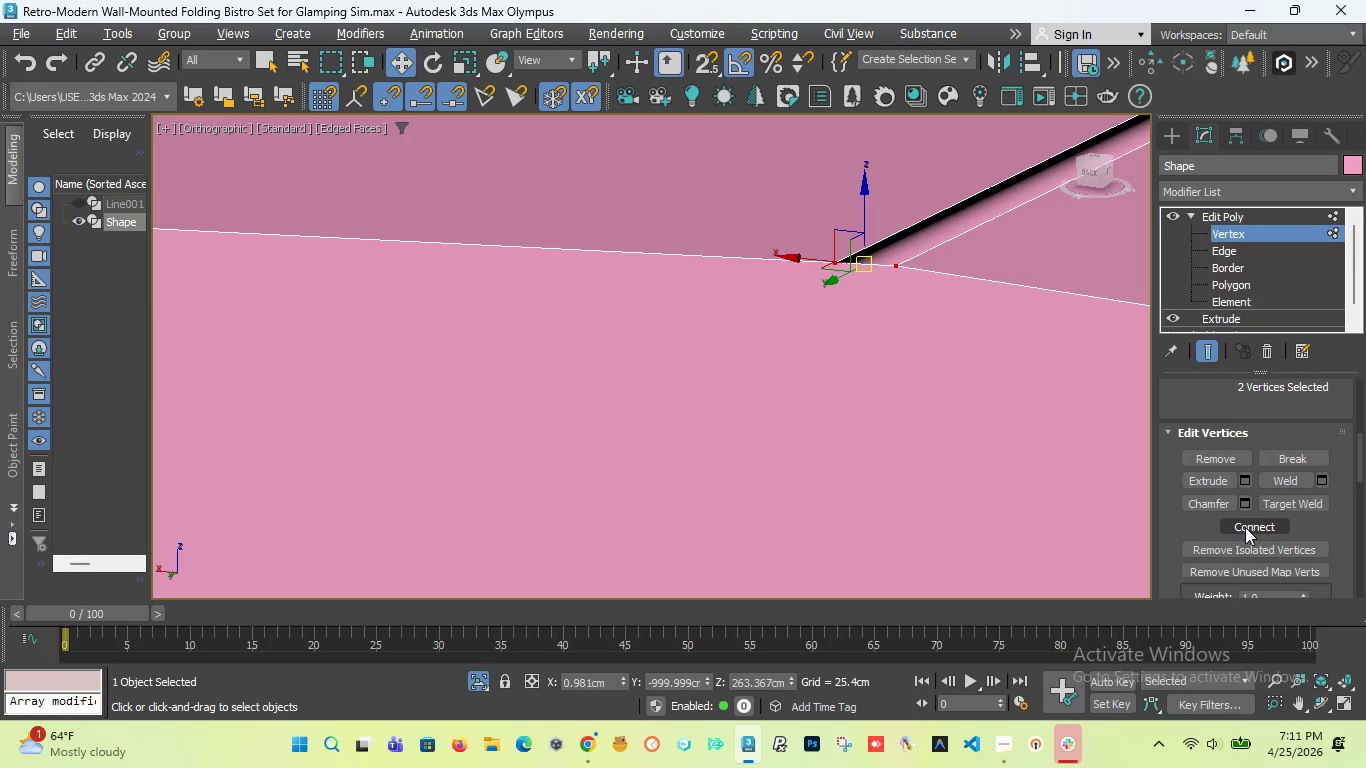 
double_click([1245, 527])
 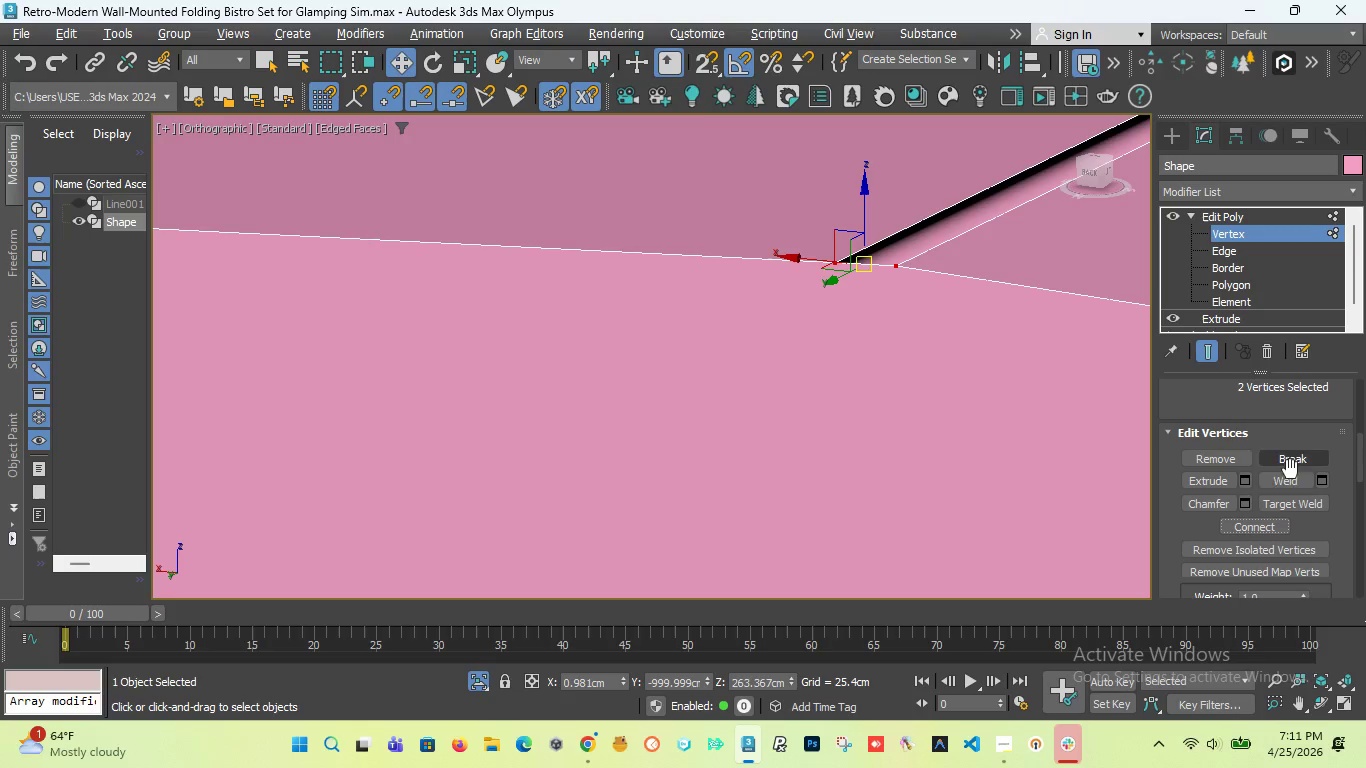 
double_click([1288, 476])
 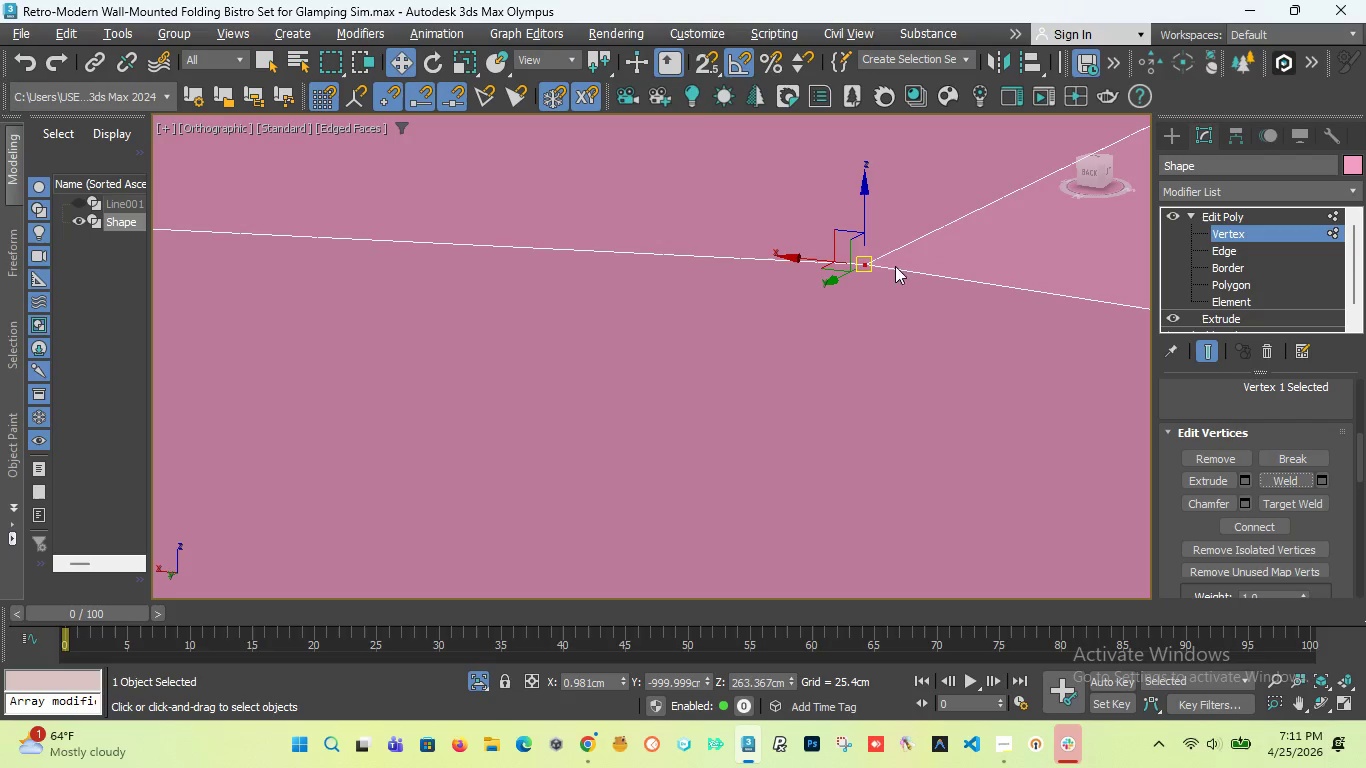 
scroll: coordinate [786, 272], scroll_direction: down, amount: 34.0
 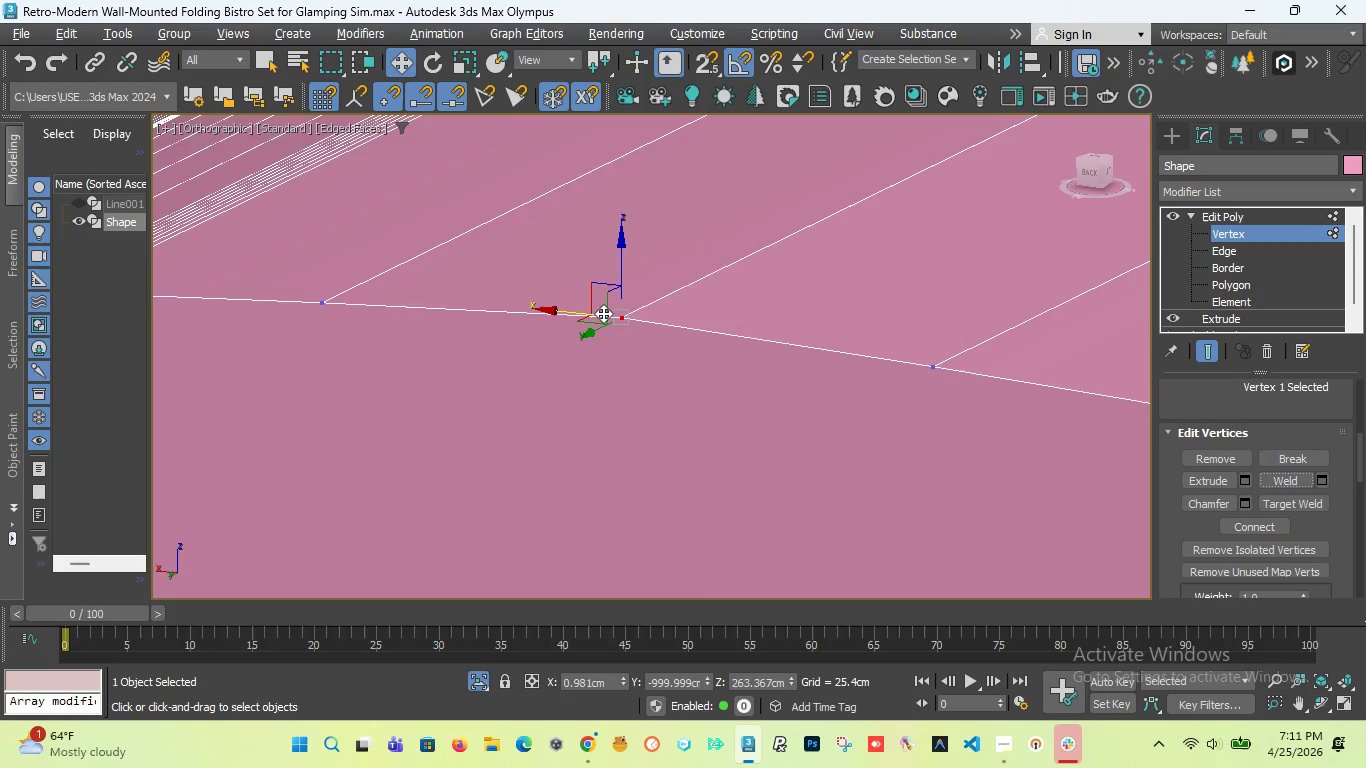 
scroll: coordinate [690, 302], scroll_direction: up, amount: 20.0
 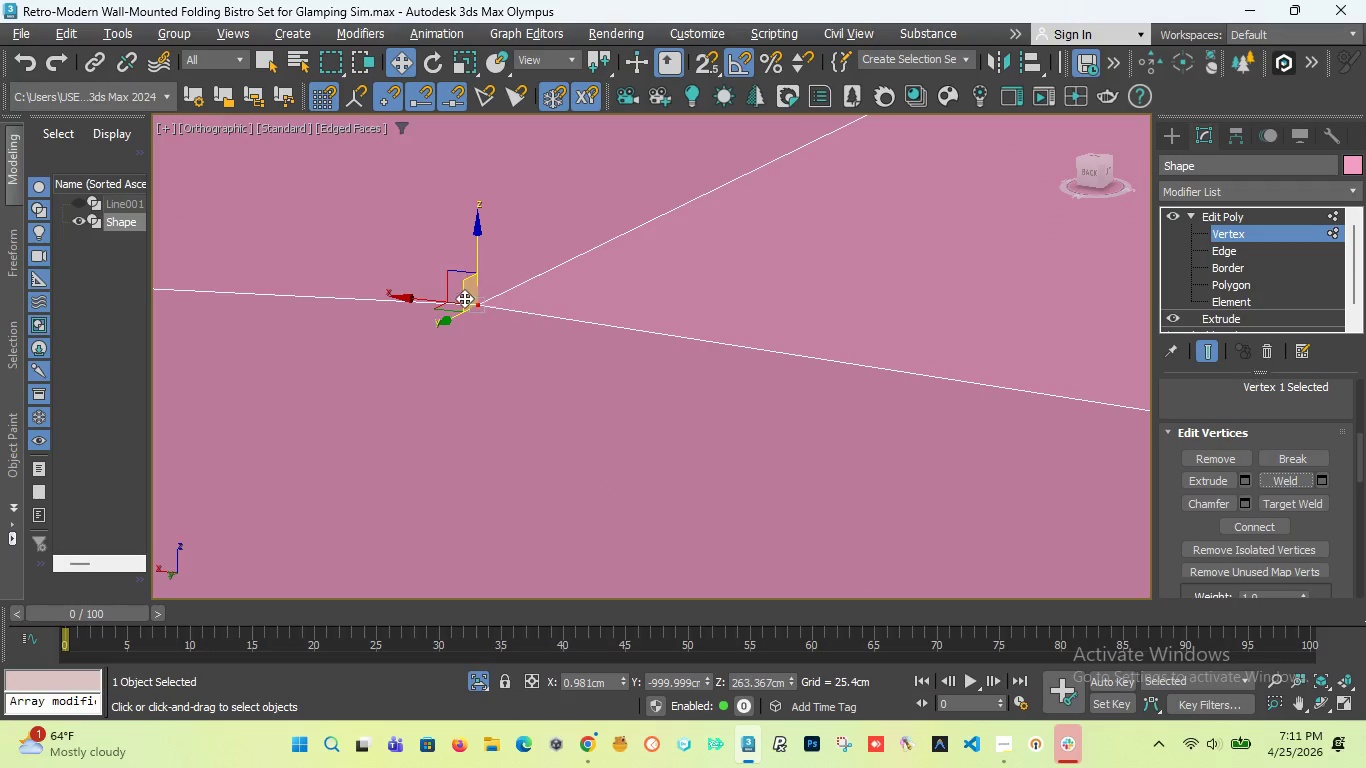 
scroll: coordinate [551, 313], scroll_direction: down, amount: 26.0
 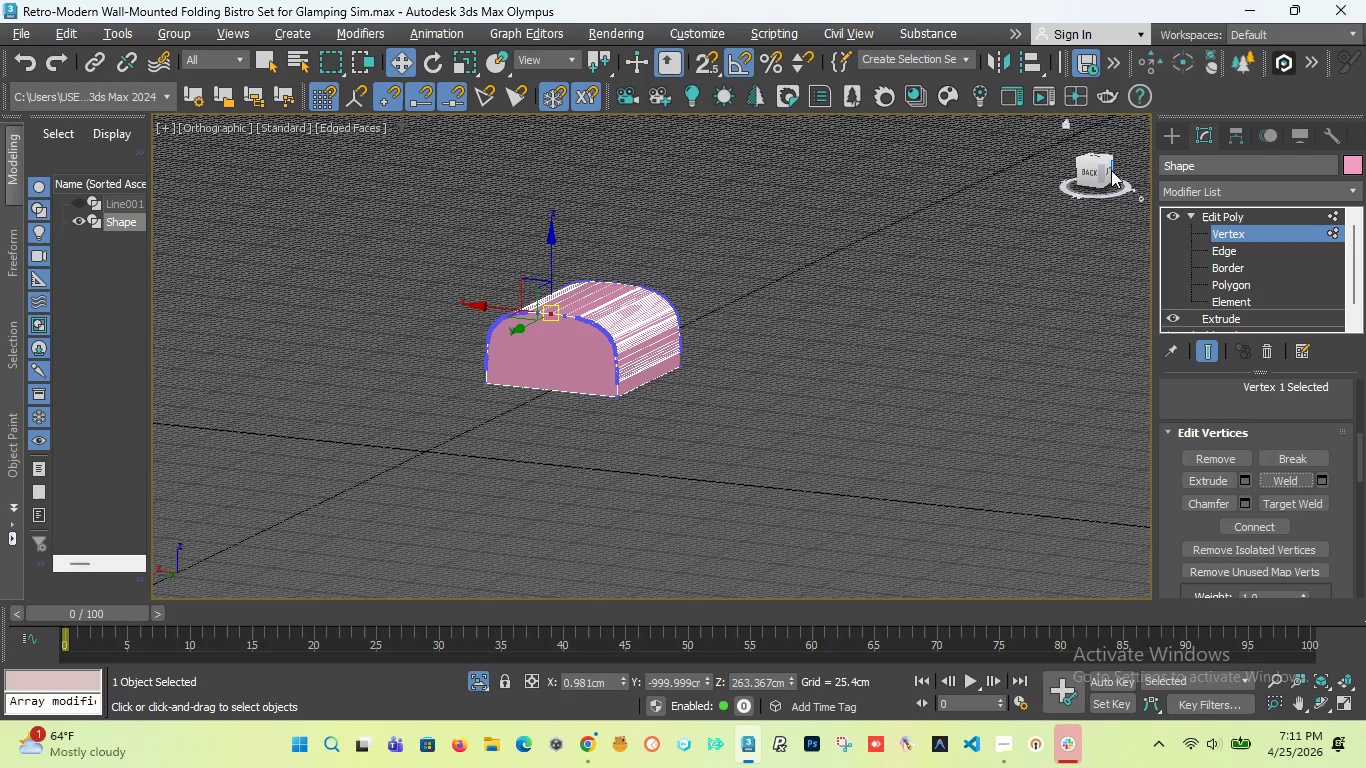 
left_click_drag(start_coordinate=[1108, 170], to_coordinate=[876, 186])
 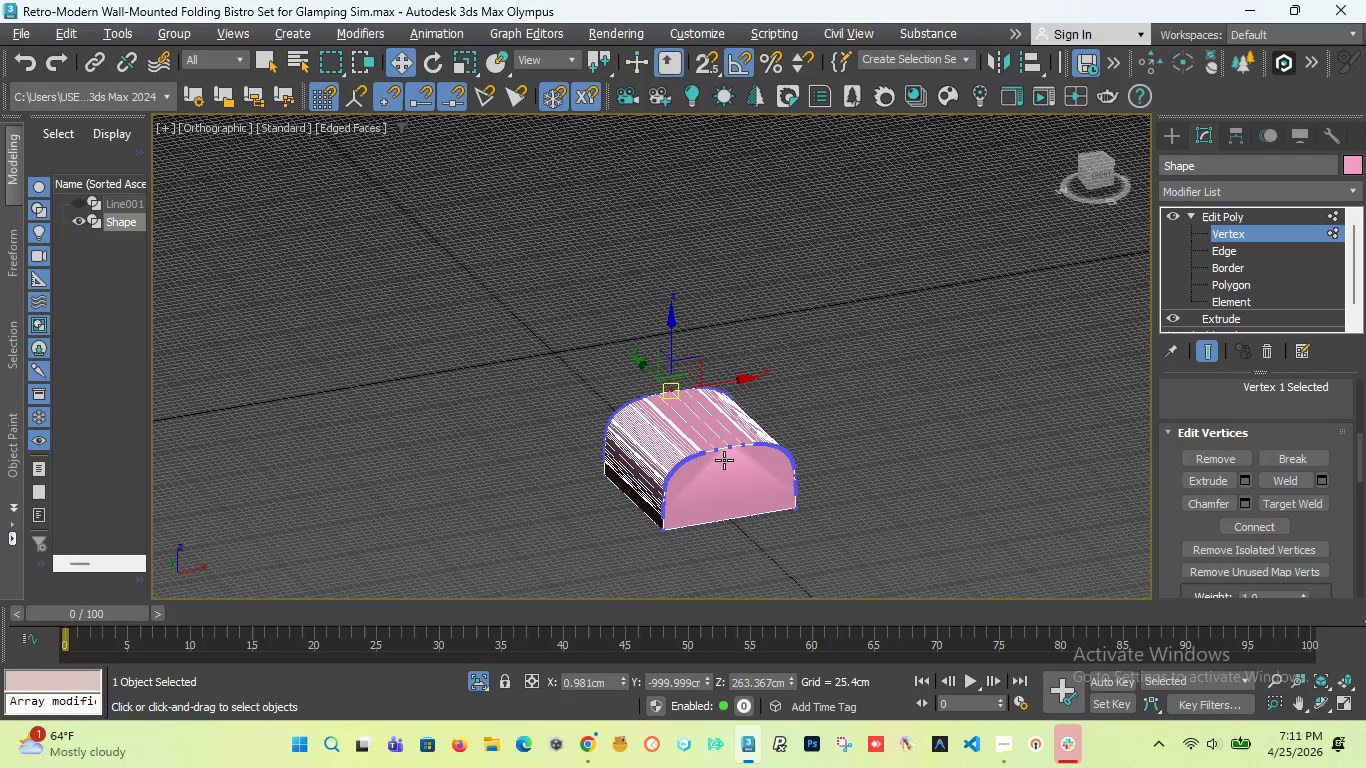 
scroll: coordinate [676, 345], scroll_direction: up, amount: 32.0
 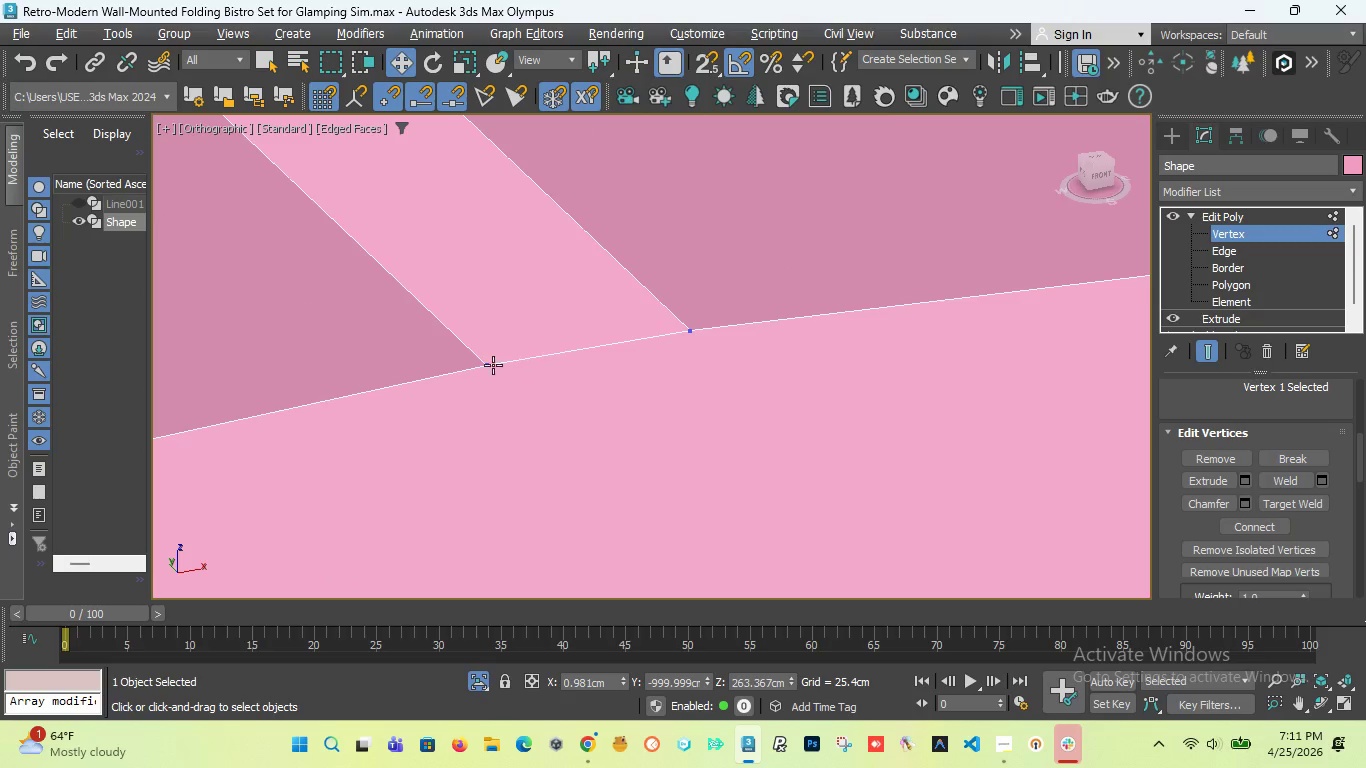 
left_click([488, 367])
 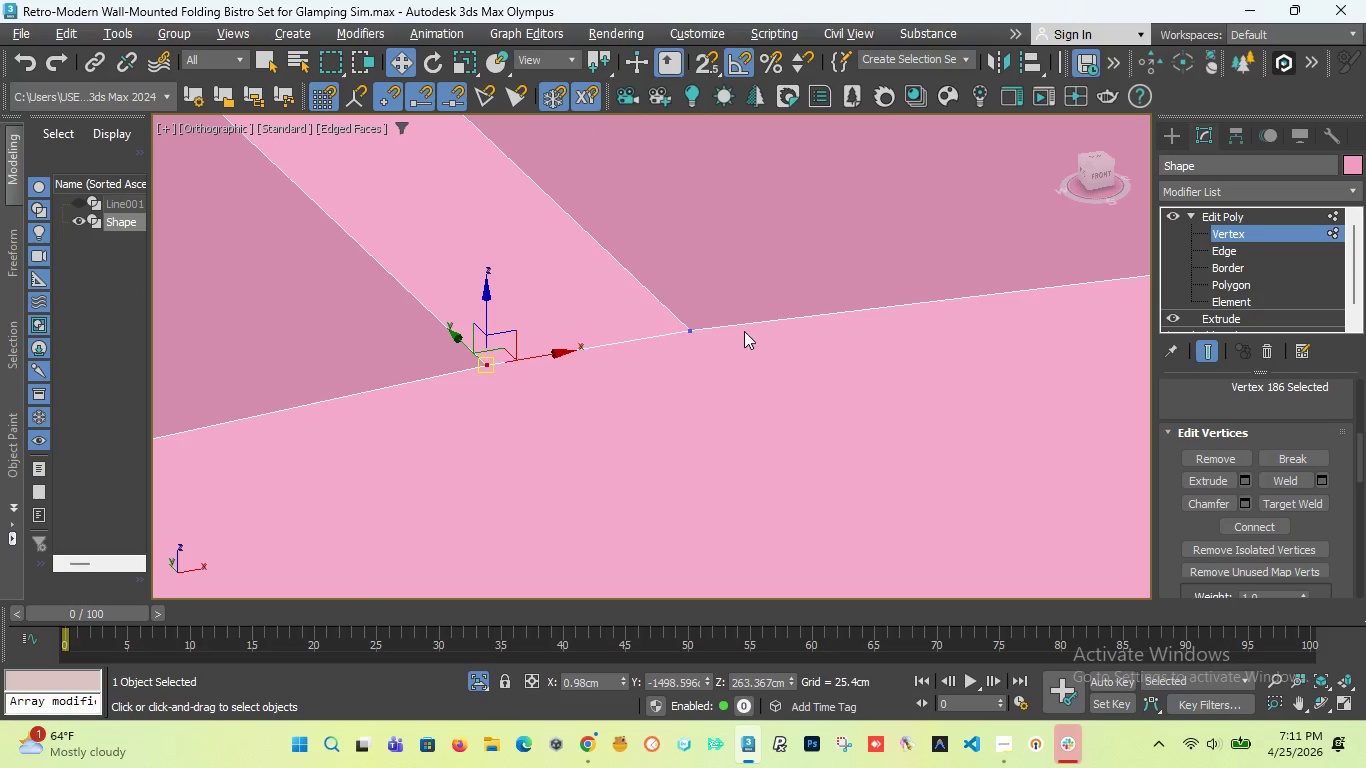 
hold_key(key=ControlLeft, duration=0.91)
left_click([692, 330])
 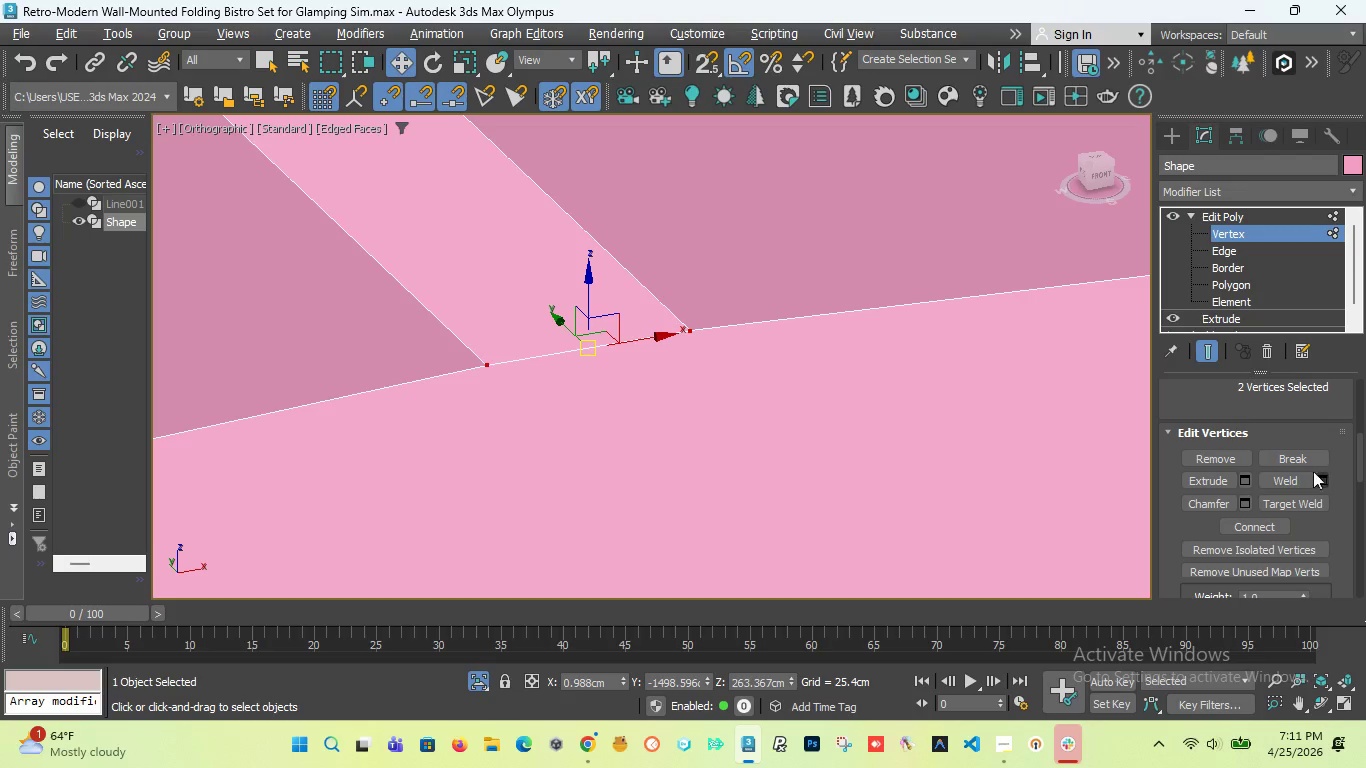 
left_click([1296, 477])
 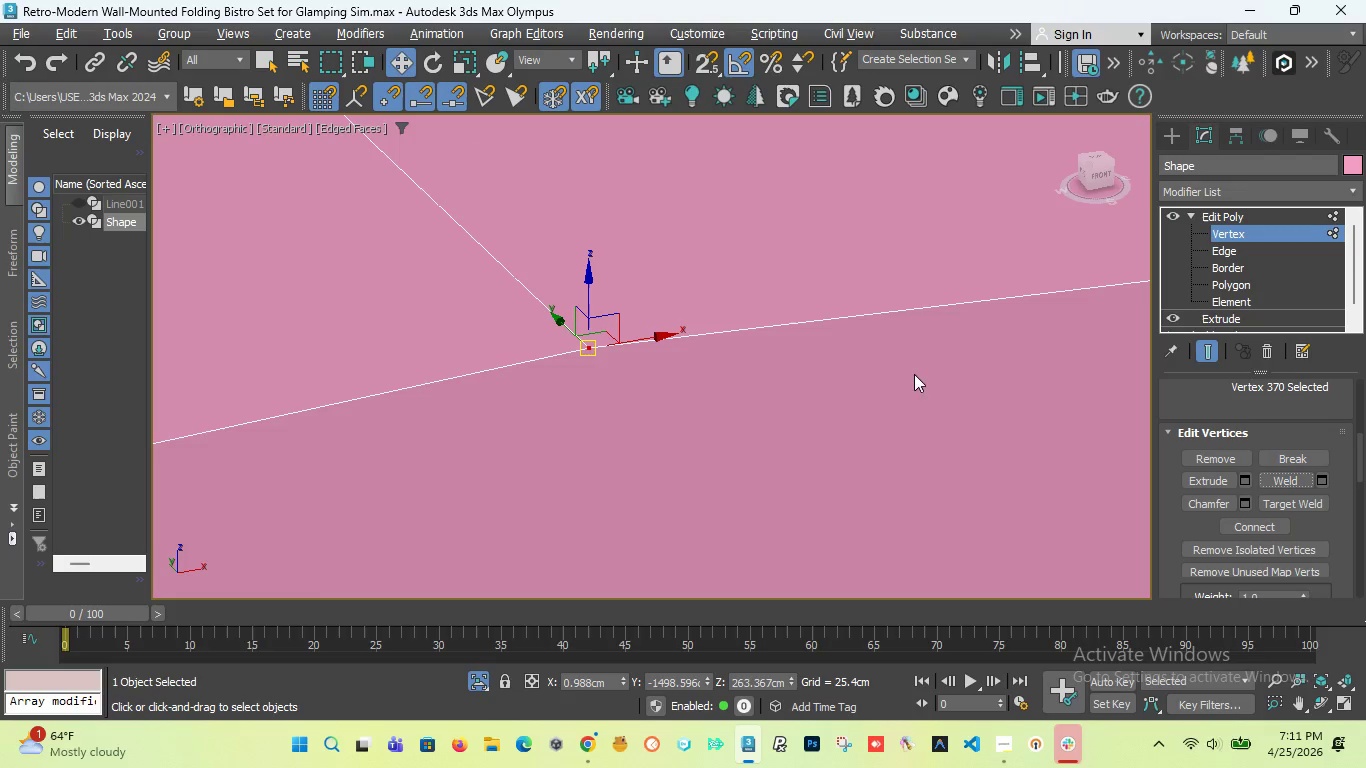 
scroll: coordinate [590, 277], scroll_direction: down, amount: 45.0
 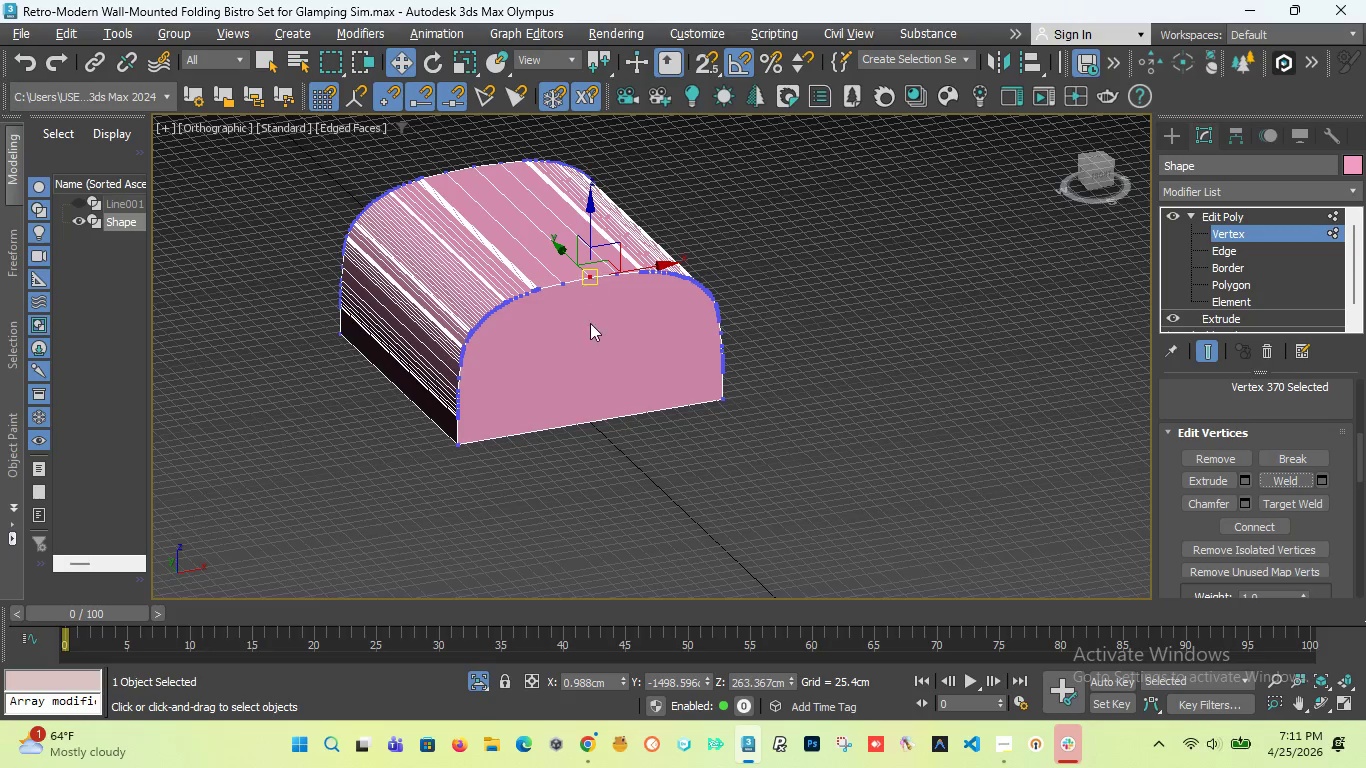 
scroll: coordinate [586, 336], scroll_direction: up, amount: 4.0
 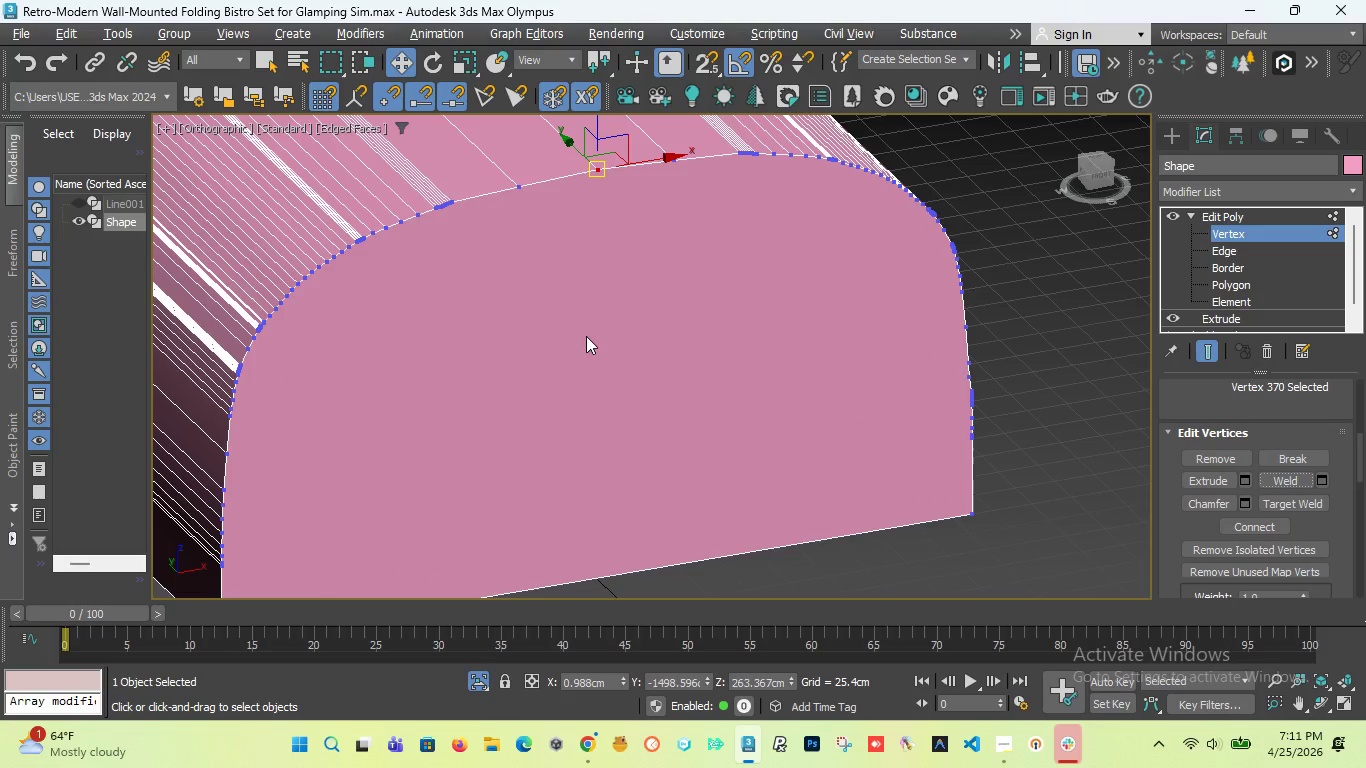 
scroll: coordinate [586, 336], scroll_direction: down, amount: 2.0
 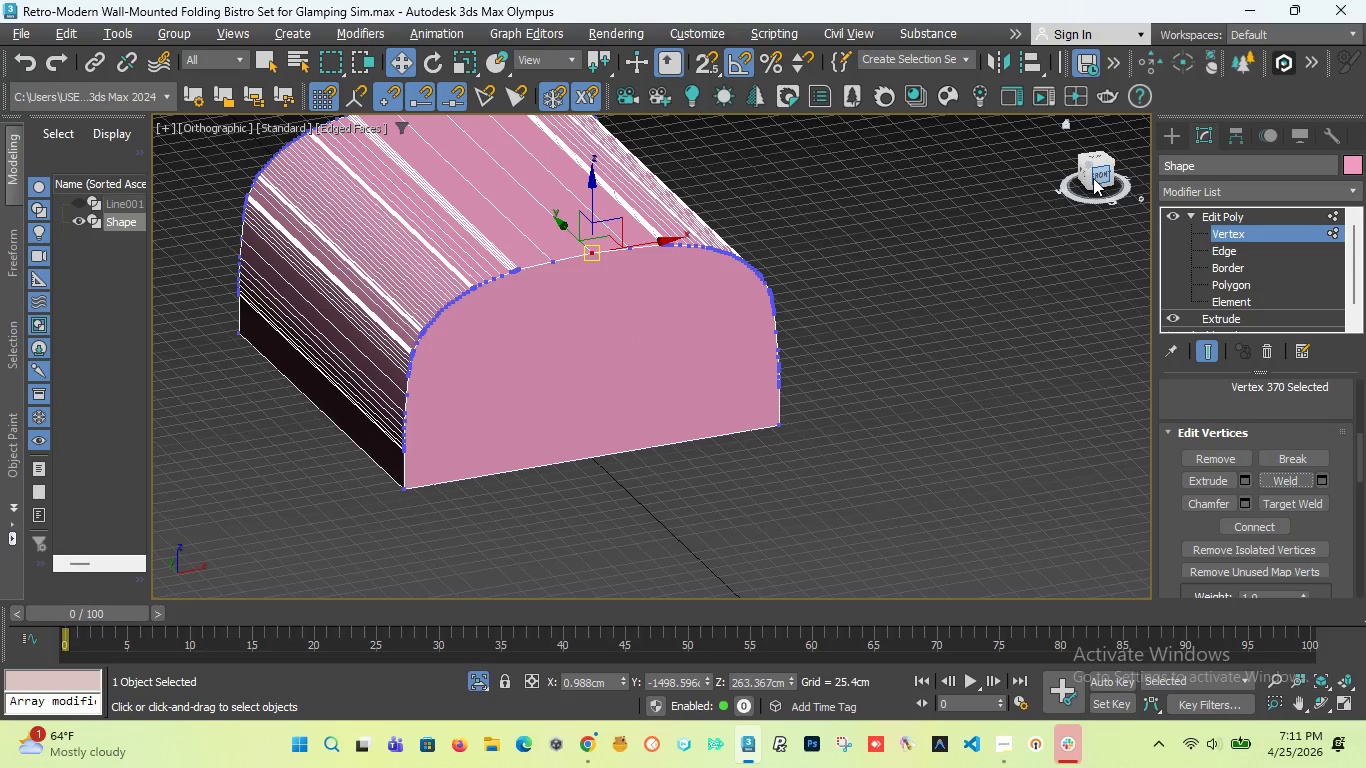 
left_click_drag(start_coordinate=[1093, 178], to_coordinate=[1053, 192])
 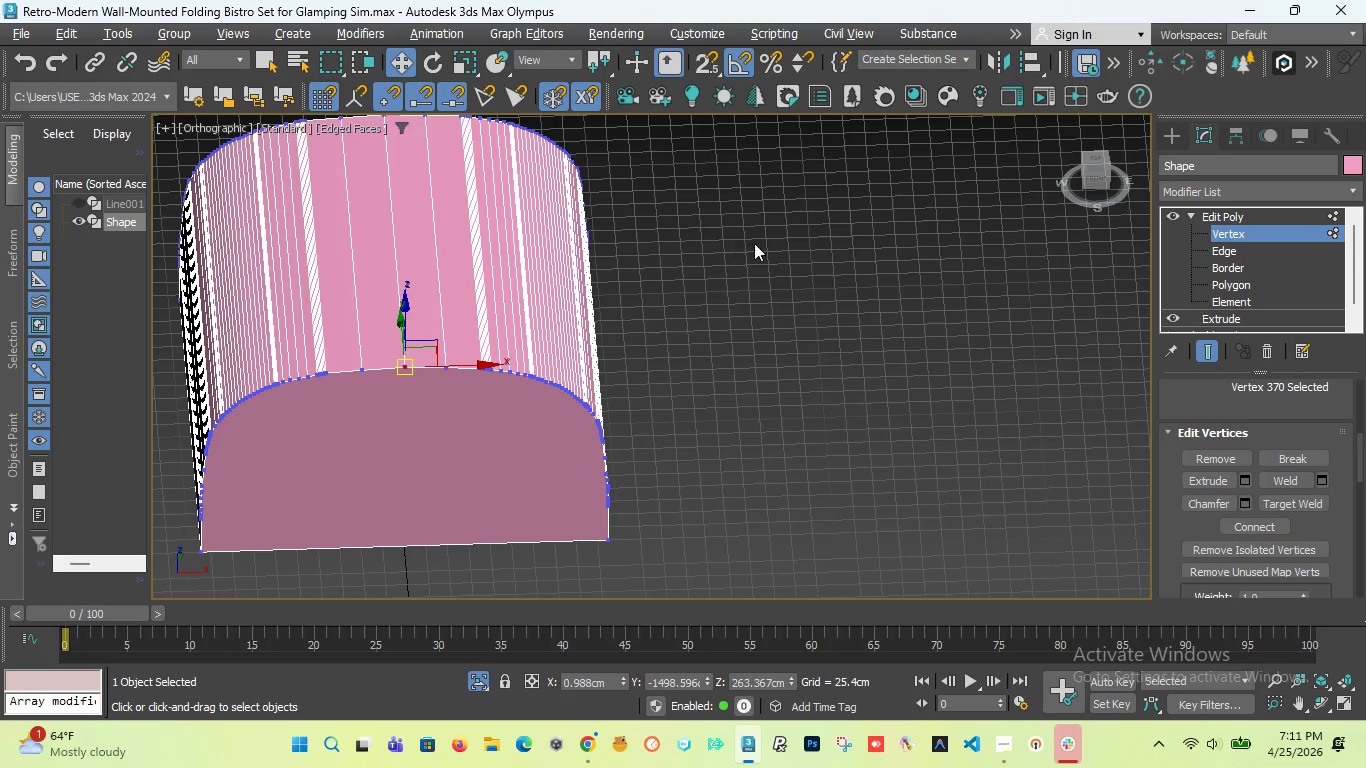 
scroll: coordinate [637, 284], scroll_direction: up, amount: 6.0
 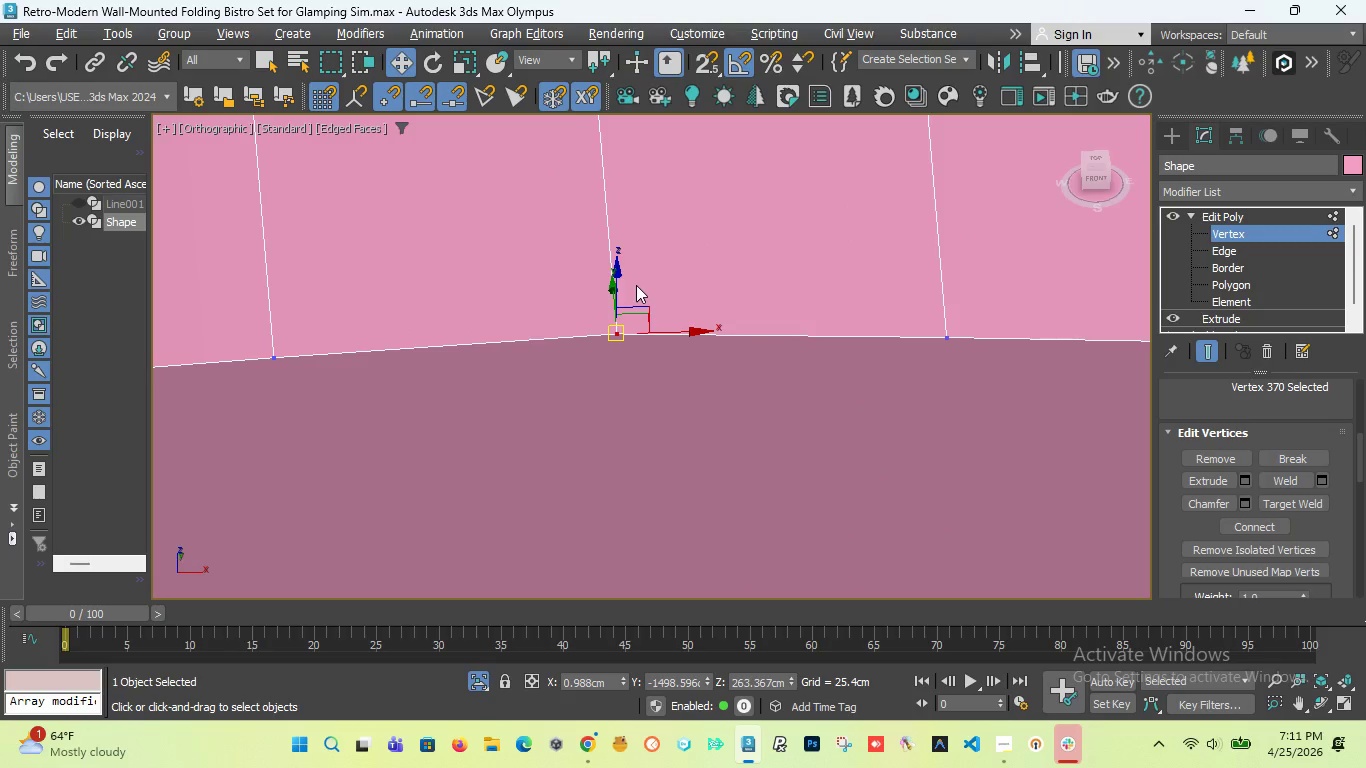 
scroll: coordinate [634, 298], scroll_direction: down, amount: 9.0
 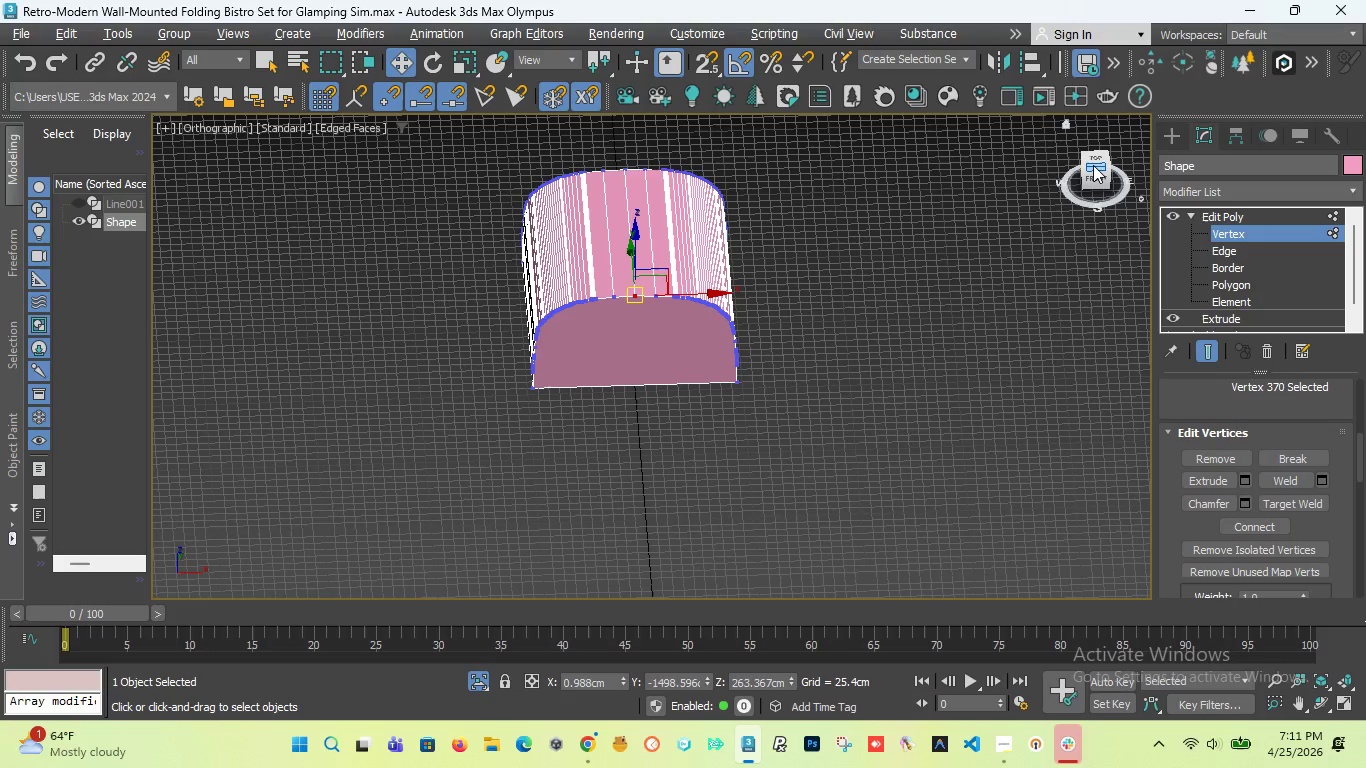 
left_click_drag(start_coordinate=[1090, 165], to_coordinate=[1145, 154])
 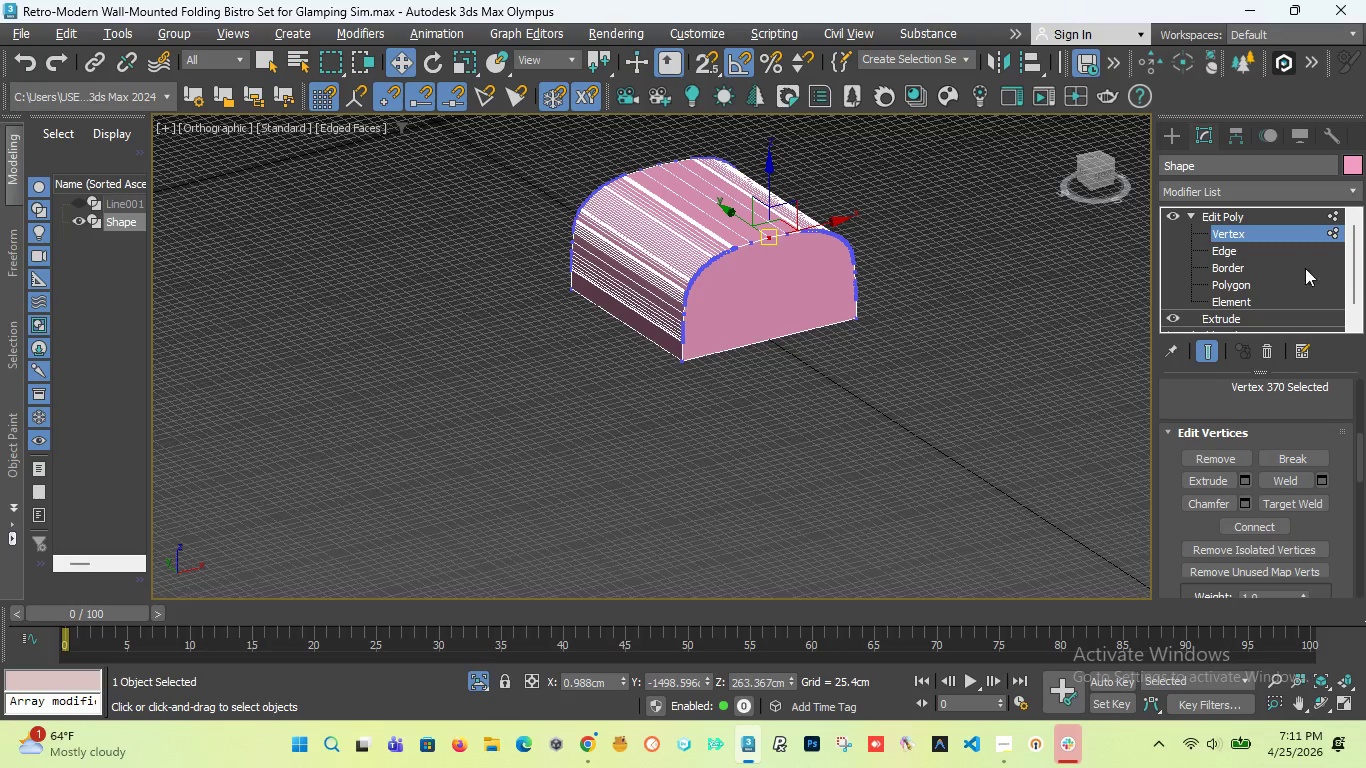 
left_click([1240, 285])
 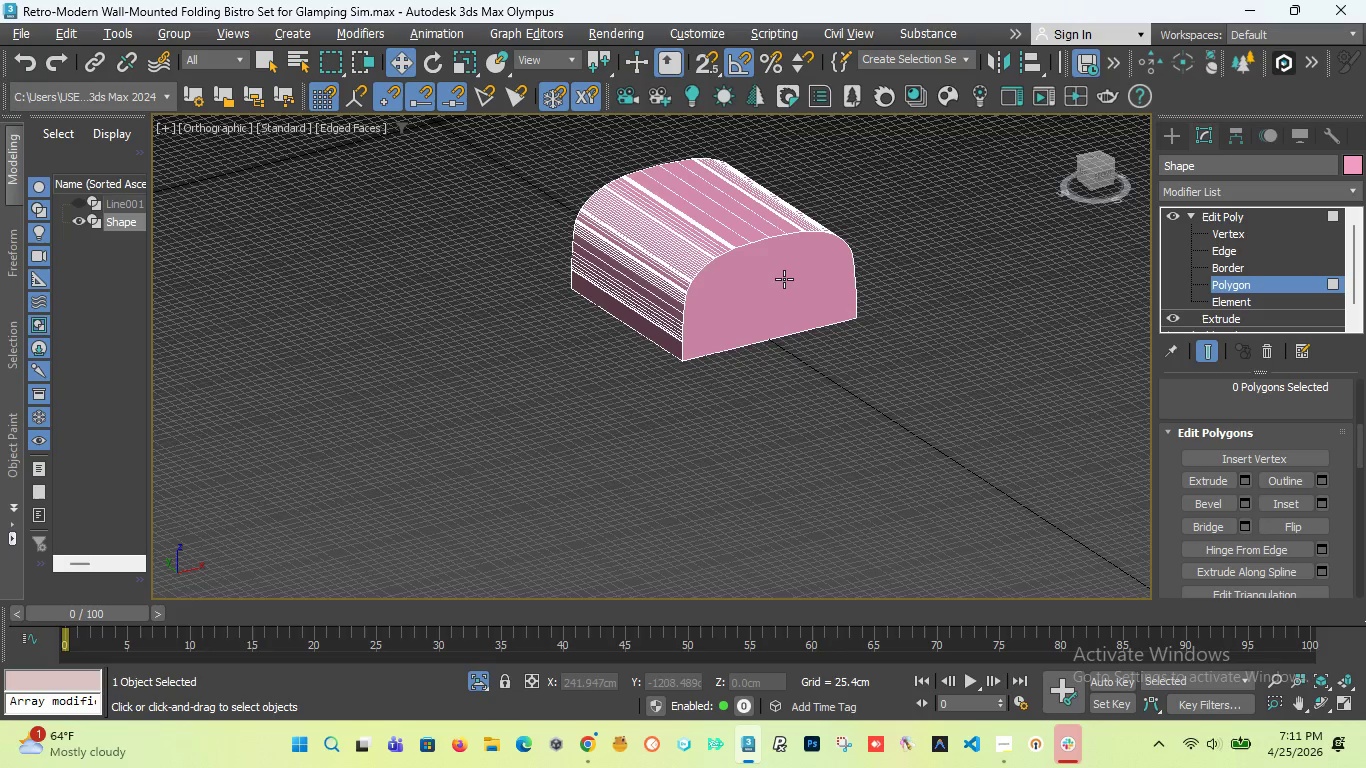 
left_click([784, 279])
 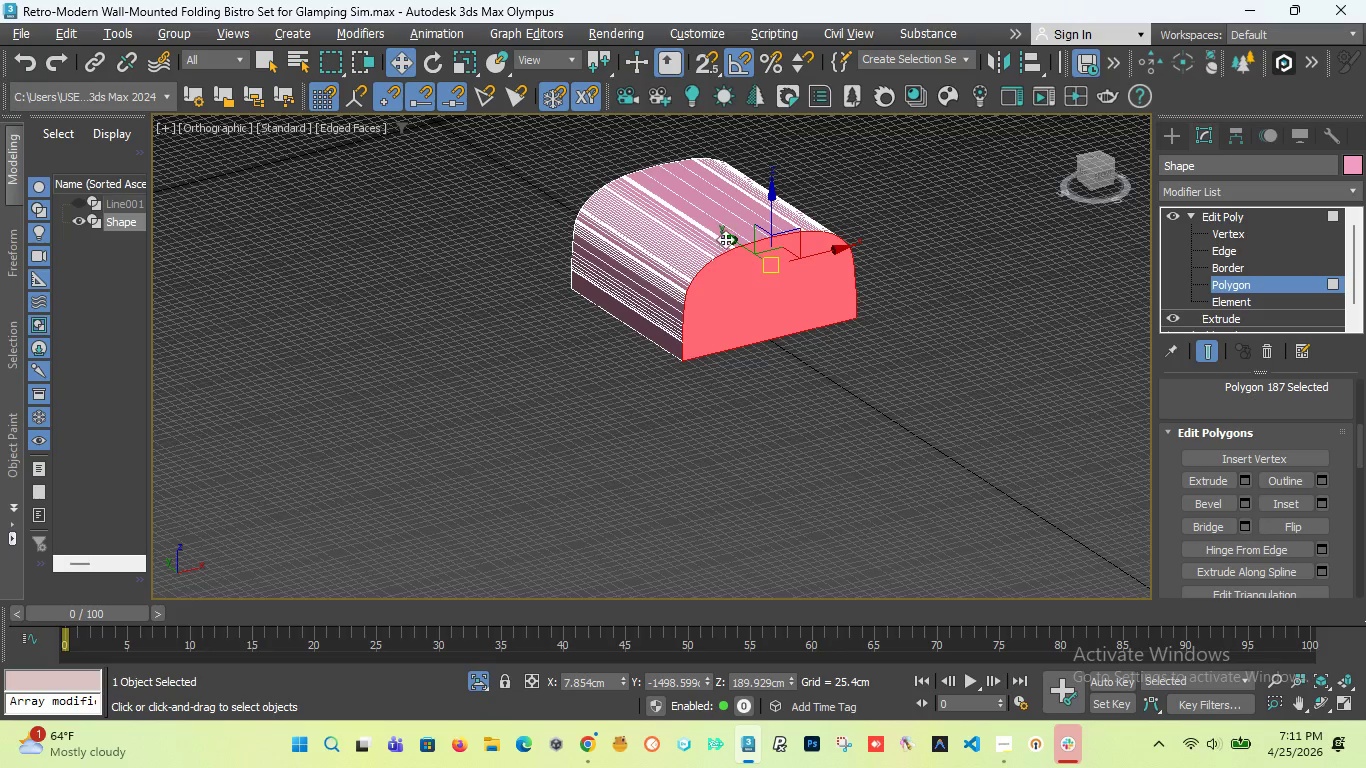 
left_click_drag(start_coordinate=[729, 240], to_coordinate=[629, 177])
 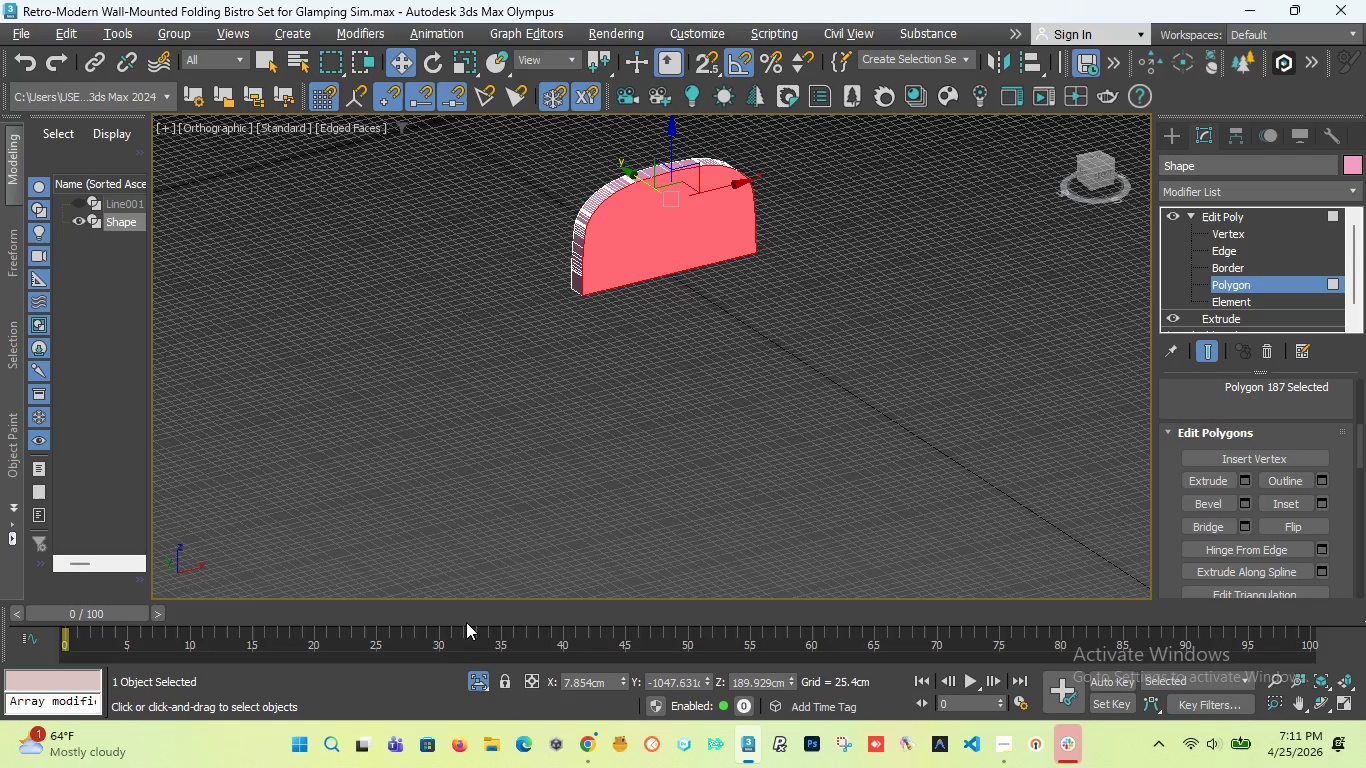 
left_click([481, 690])
 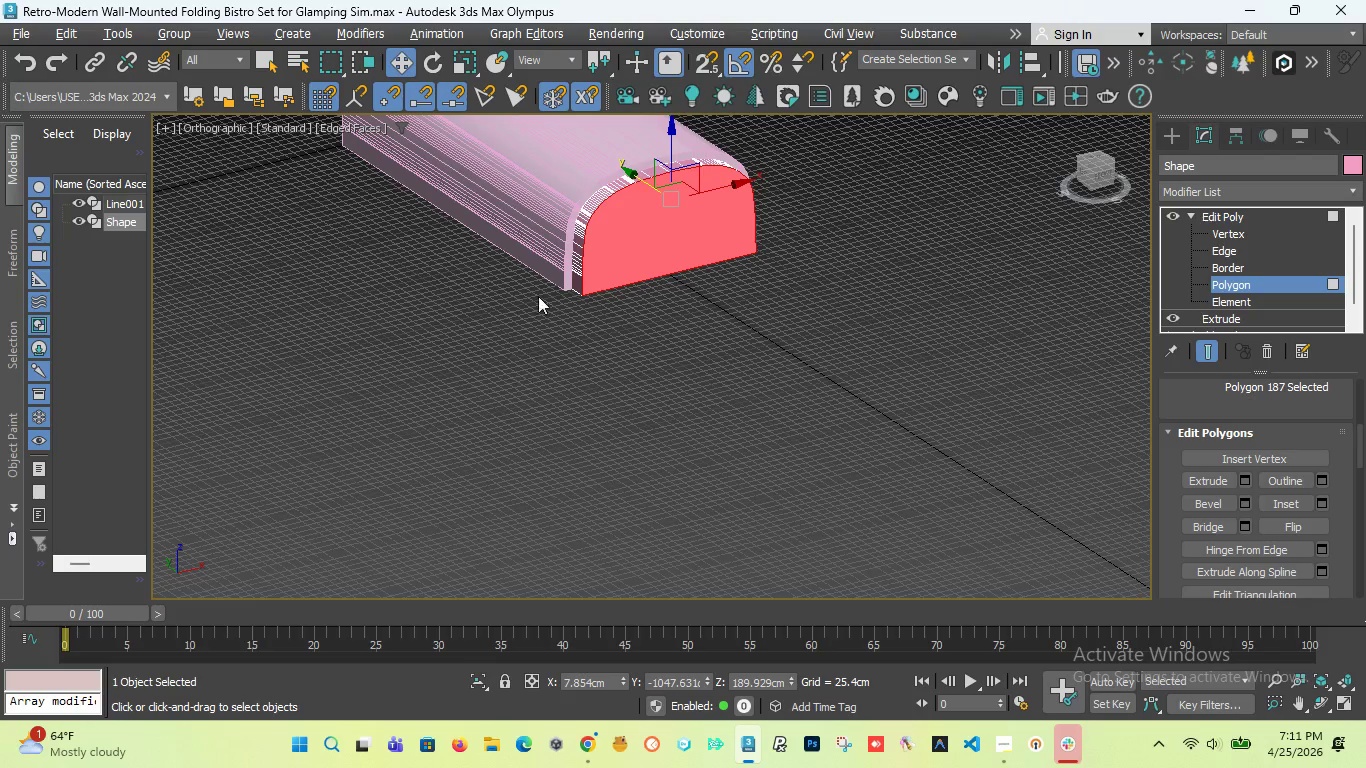 
scroll: coordinate [583, 206], scroll_direction: up, amount: 4.0
 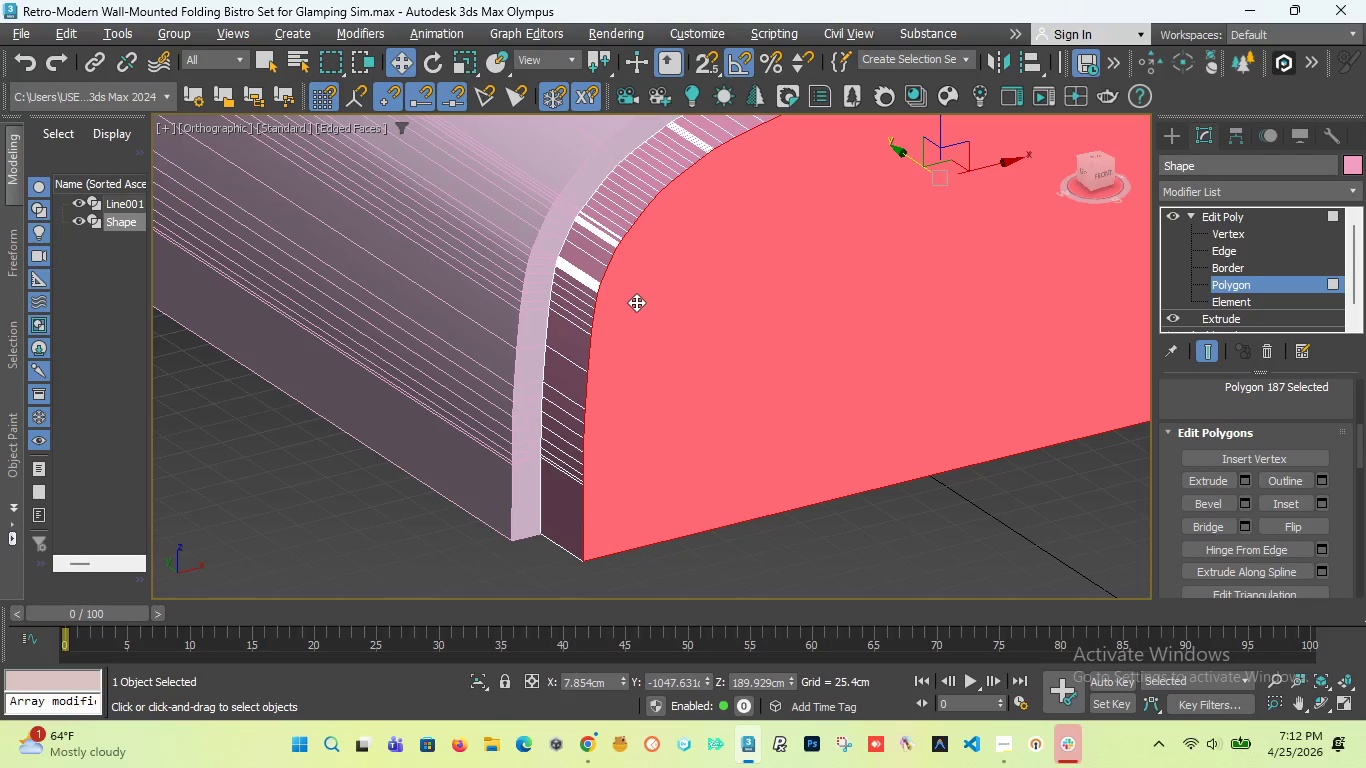 
wait(5.19)
 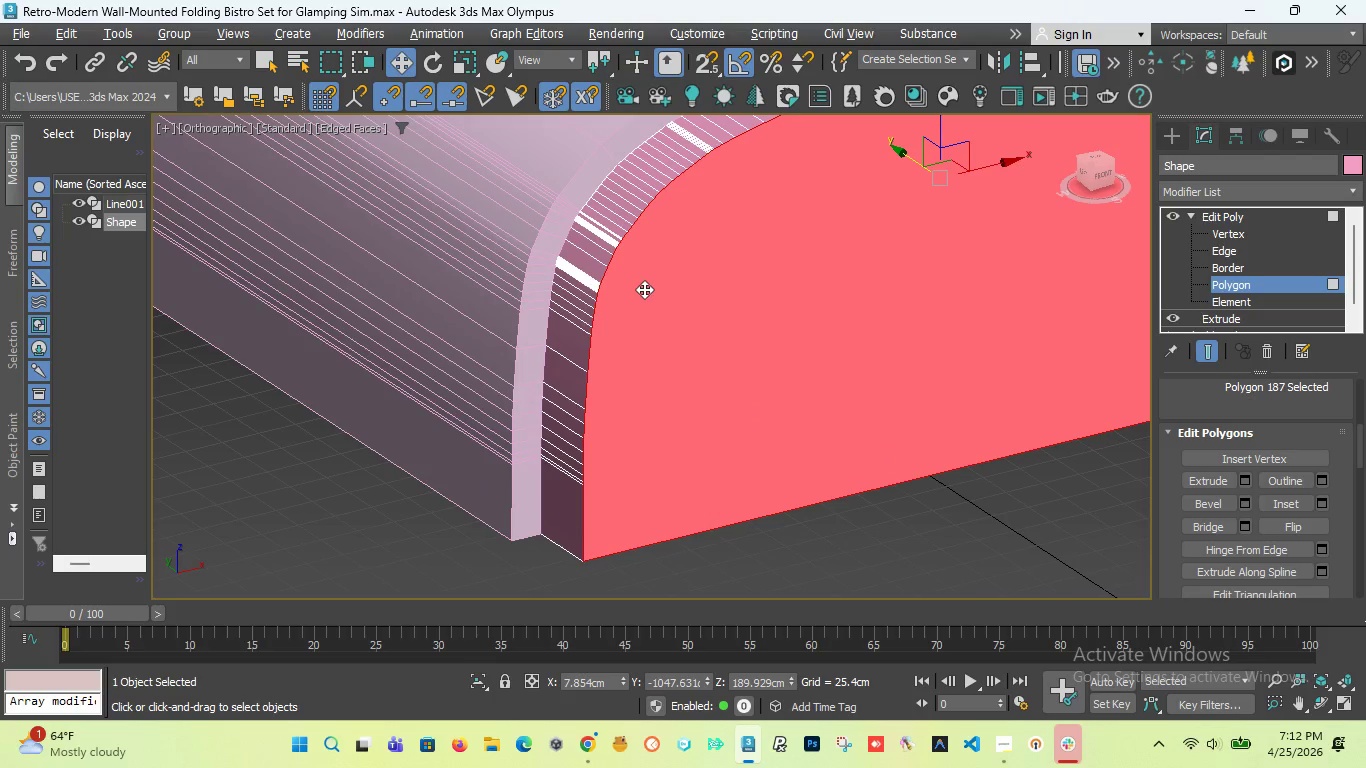 
scroll: coordinate [687, 360], scroll_direction: down, amount: 1.0
 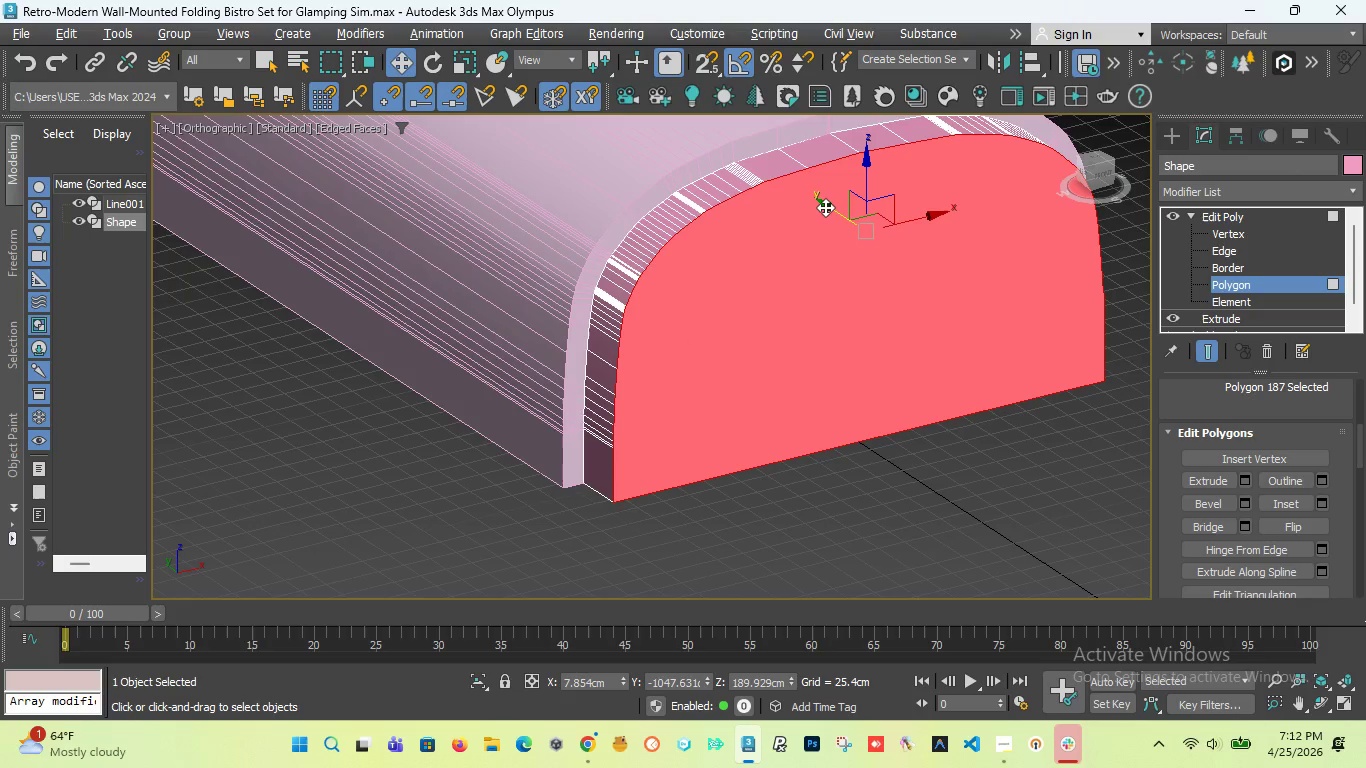 
left_click_drag(start_coordinate=[824, 205], to_coordinate=[811, 226])
 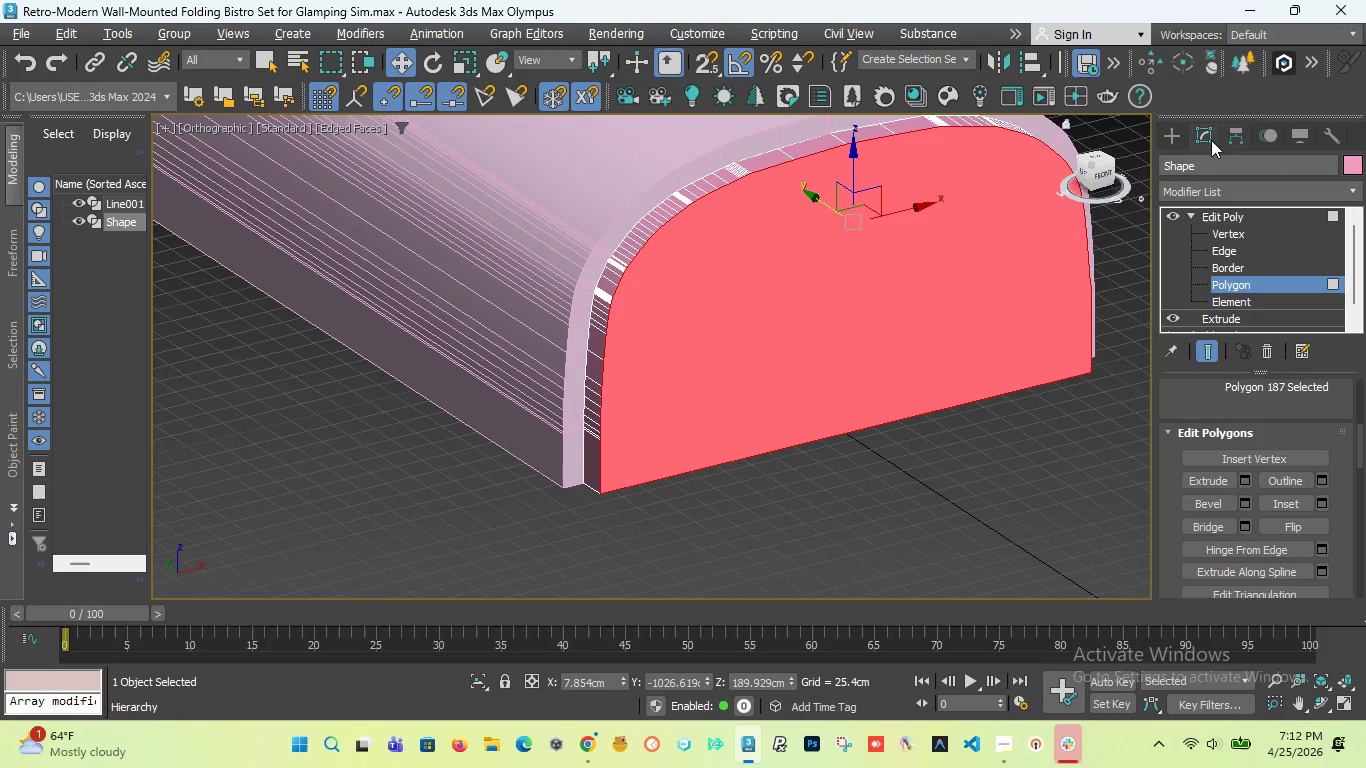 
left_click([1181, 138])
 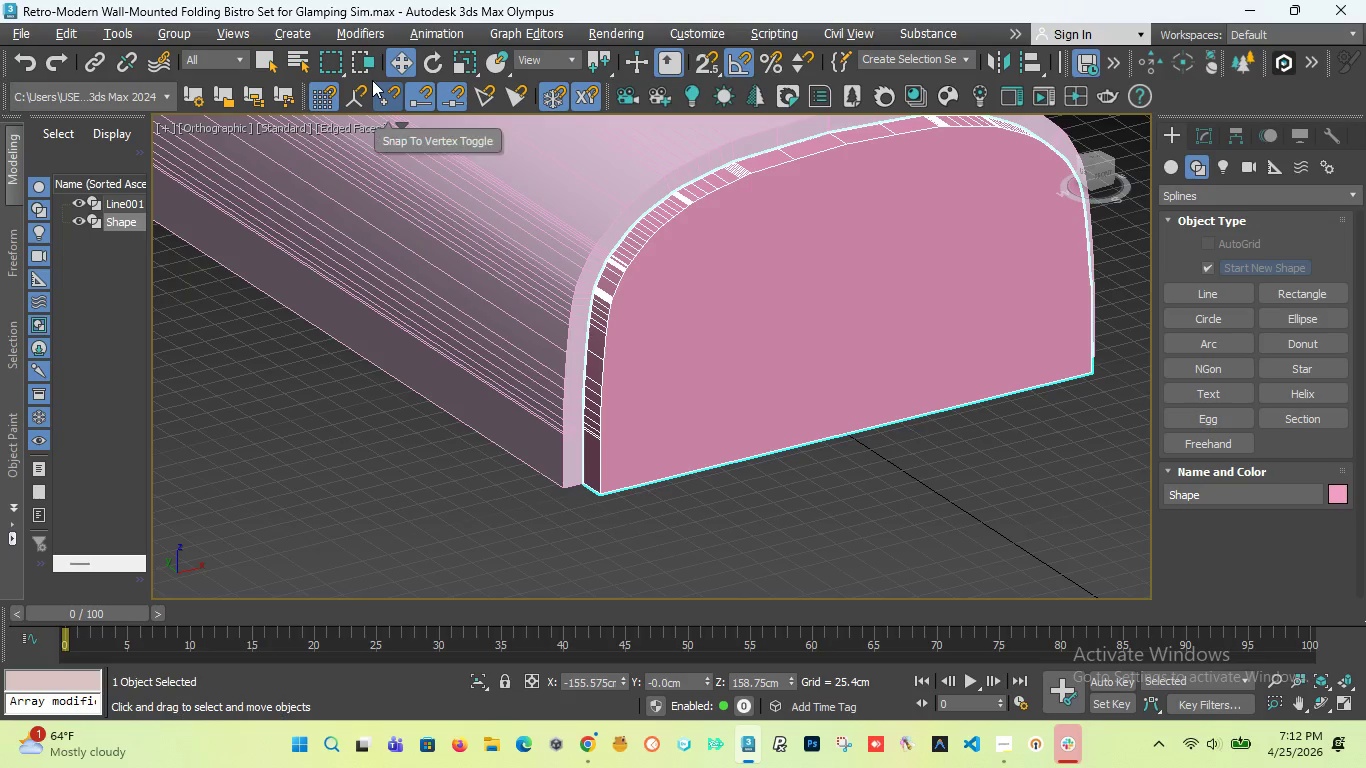 
scroll: coordinate [662, 416], scroll_direction: down, amount: 4.0
 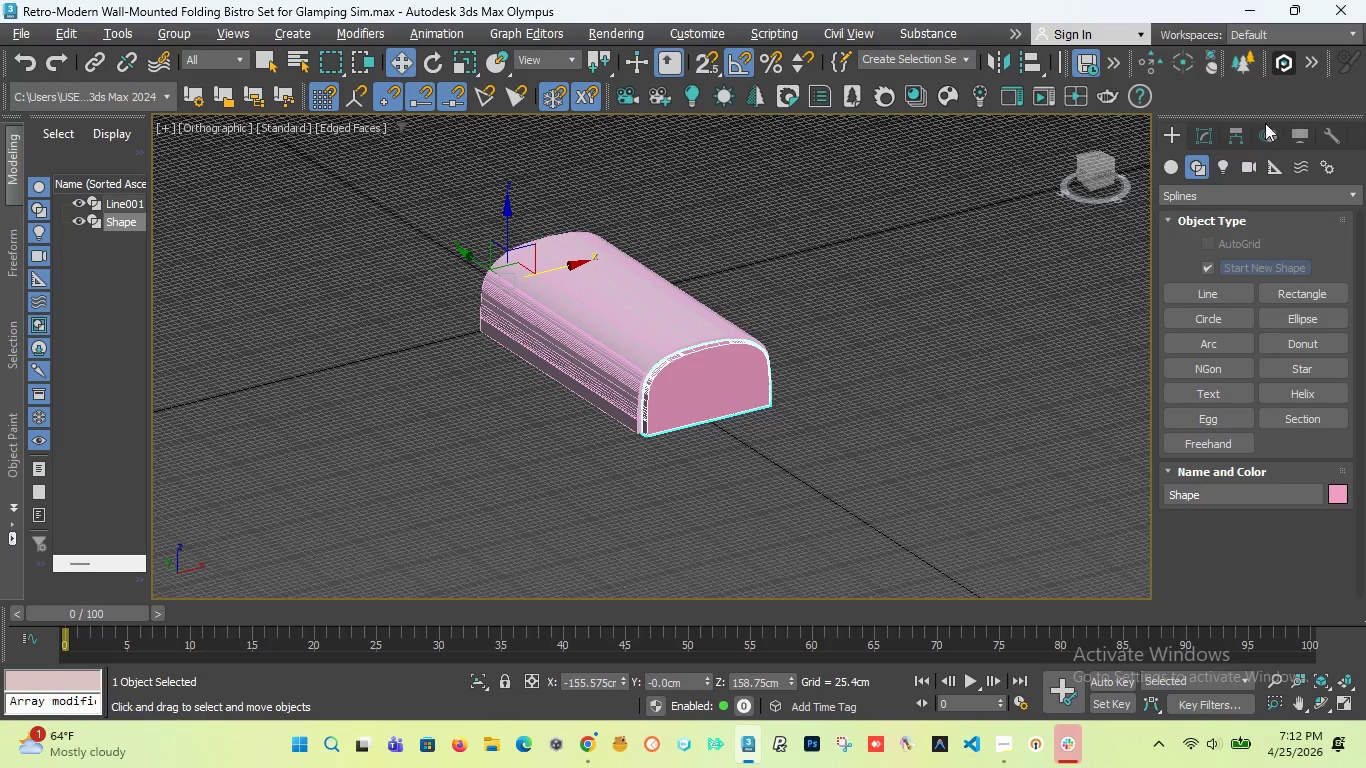 
left_click([1233, 135])
 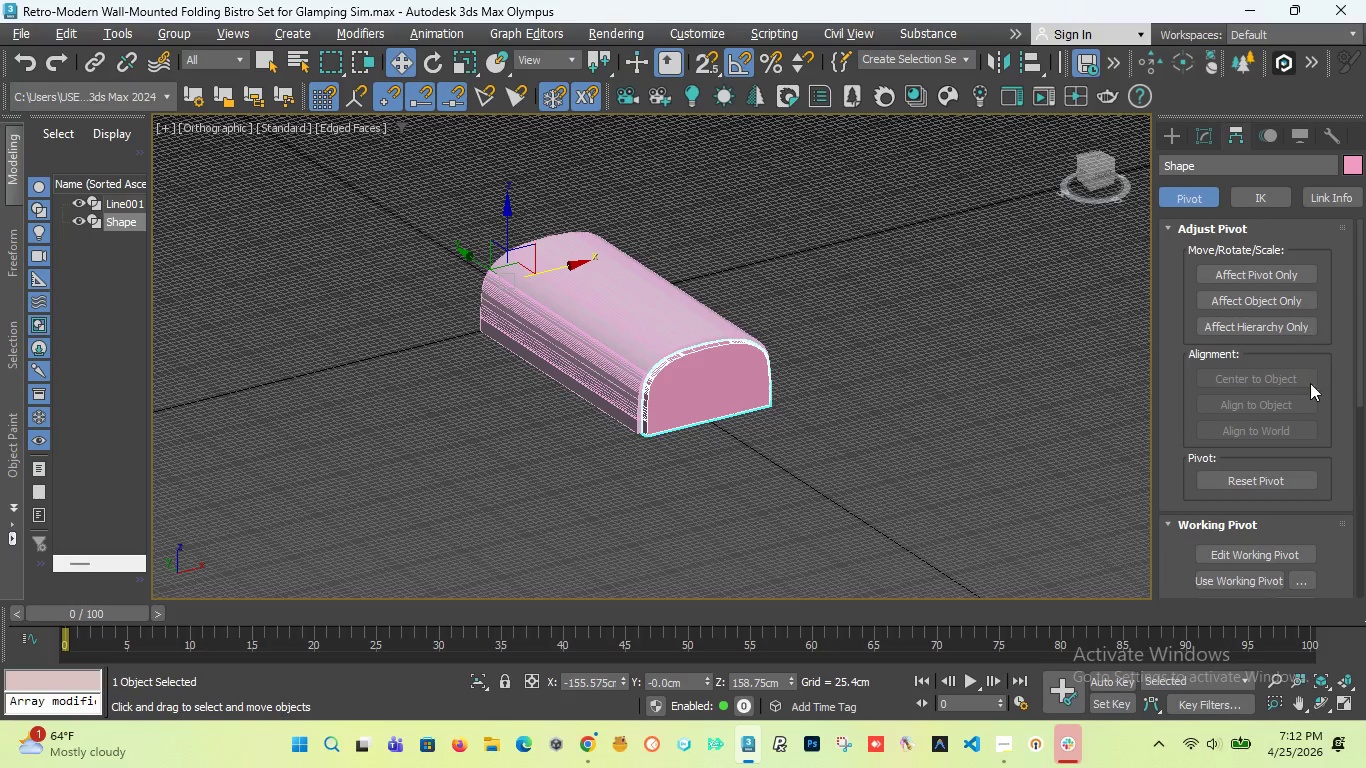 
scroll: coordinate [623, 360], scroll_direction: up, amount: 5.0
 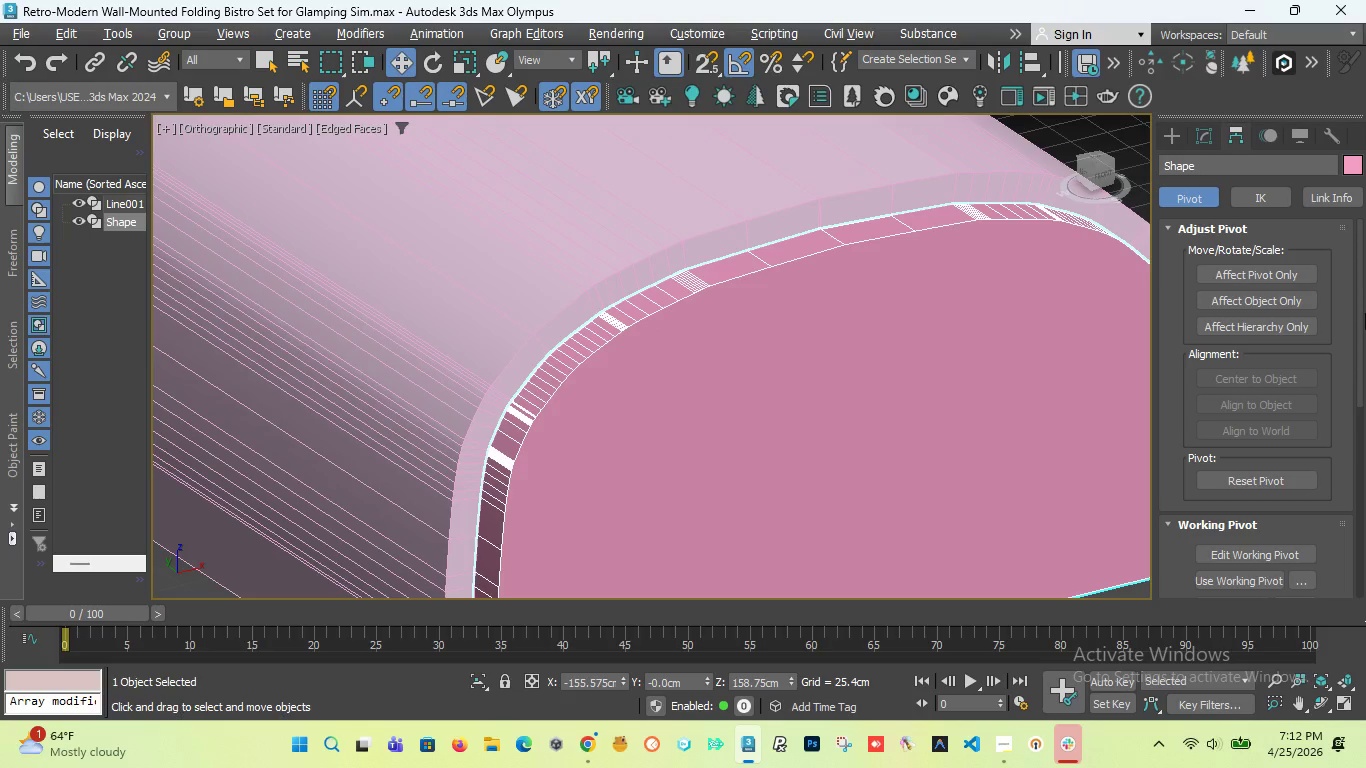 
left_click_drag(start_coordinate=[1359, 317], to_coordinate=[1365, 222])
 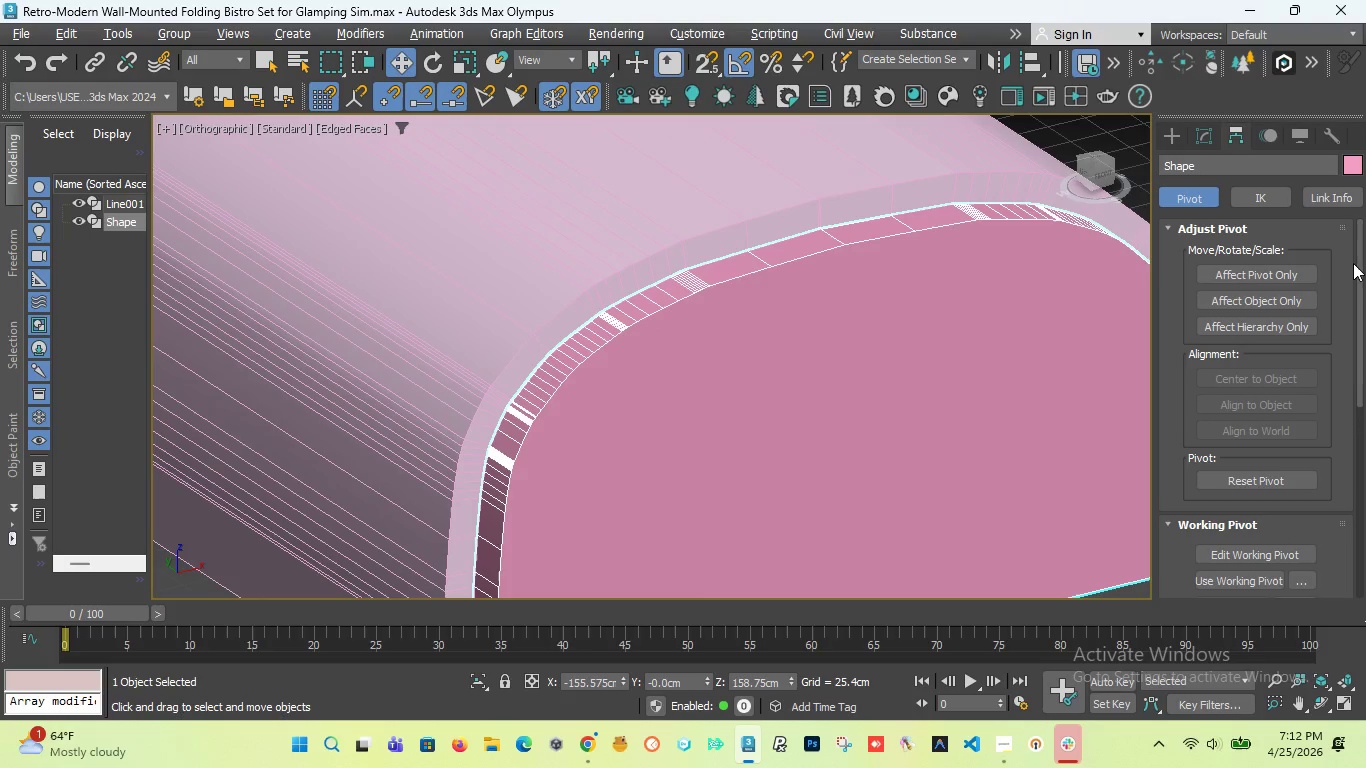 
left_click_drag(start_coordinate=[1360, 260], to_coordinate=[1364, 217])
 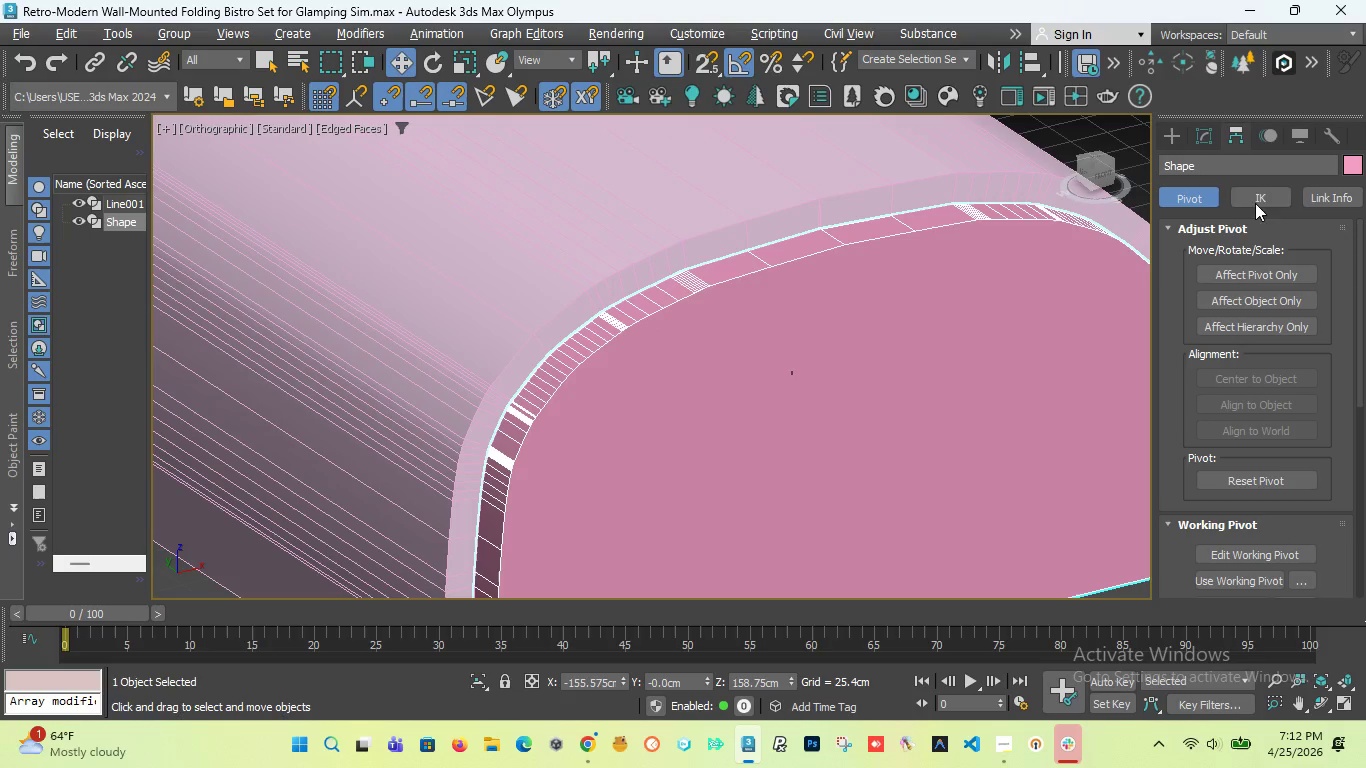 
left_click([1247, 277])
 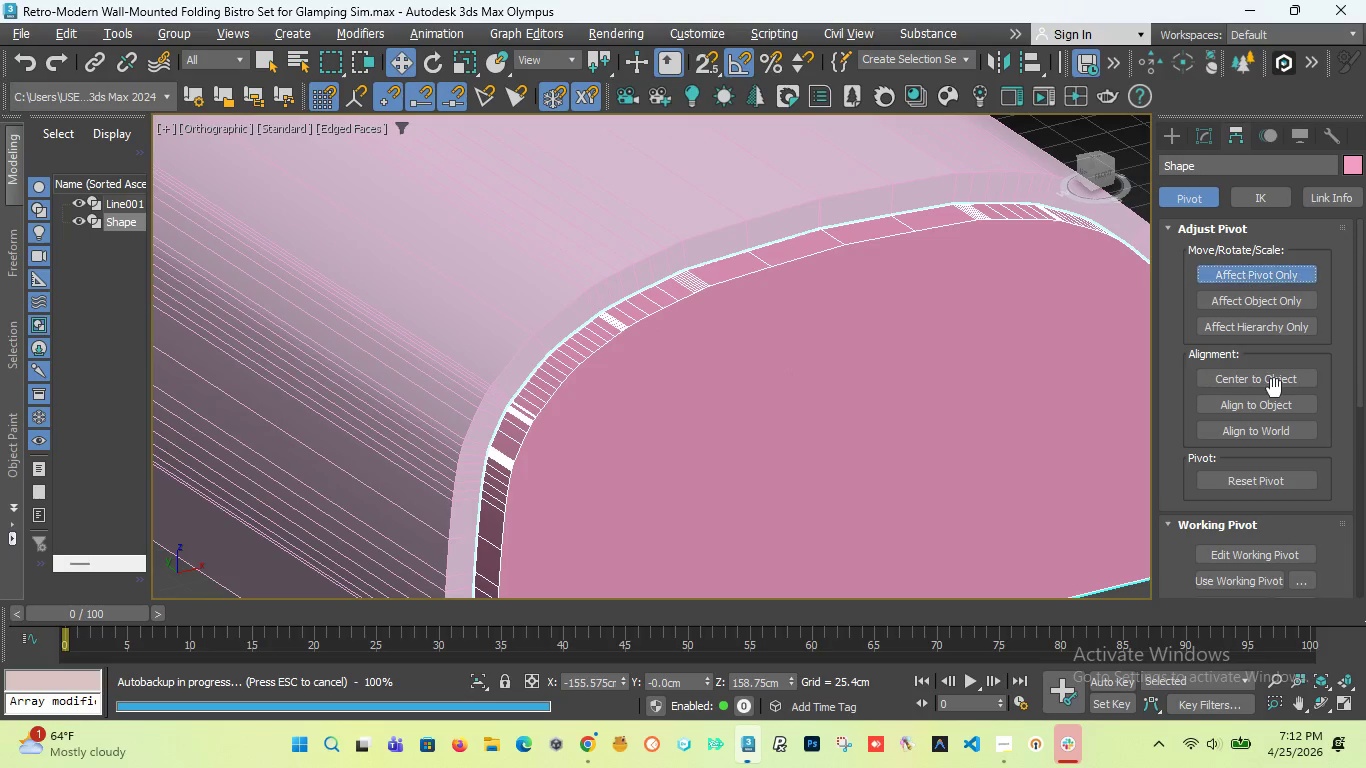 
left_click([1272, 386])
 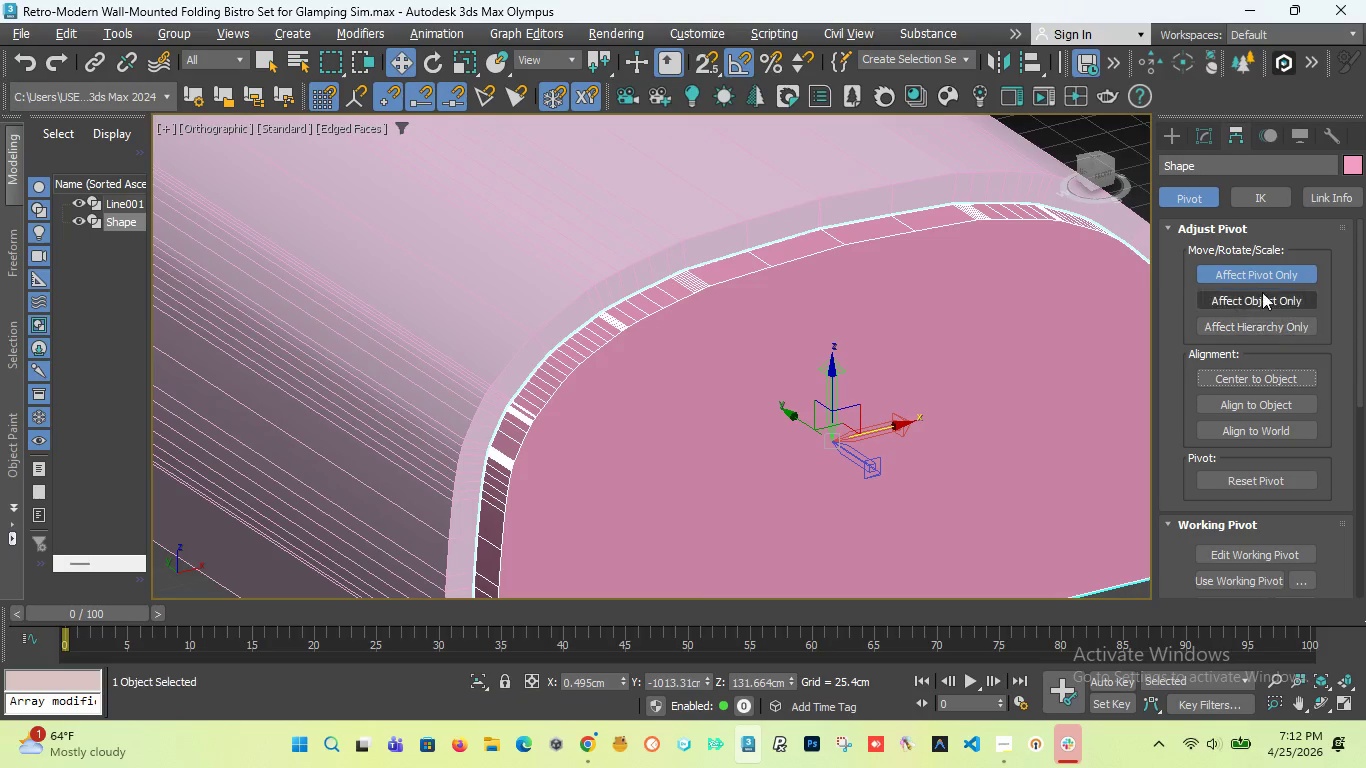 
left_click([1262, 272])
 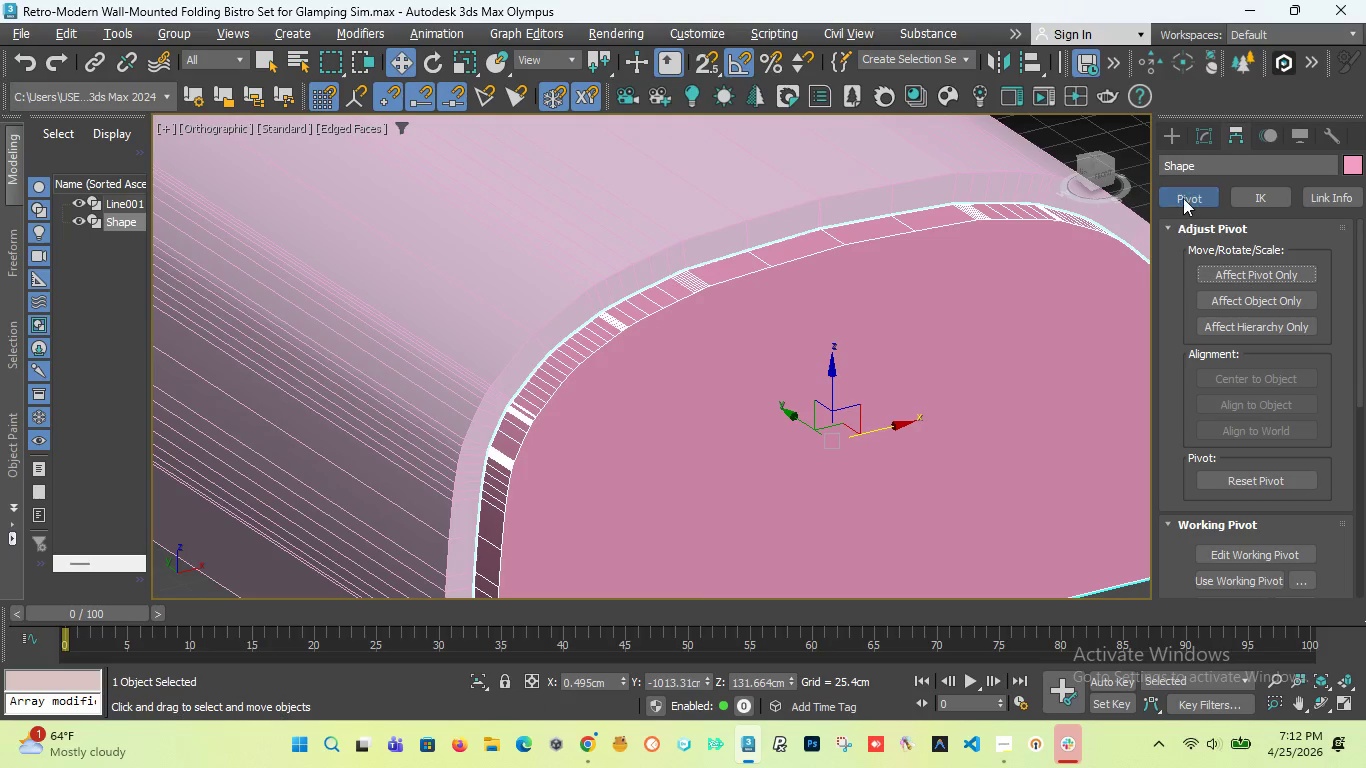 
left_click([1183, 198])
 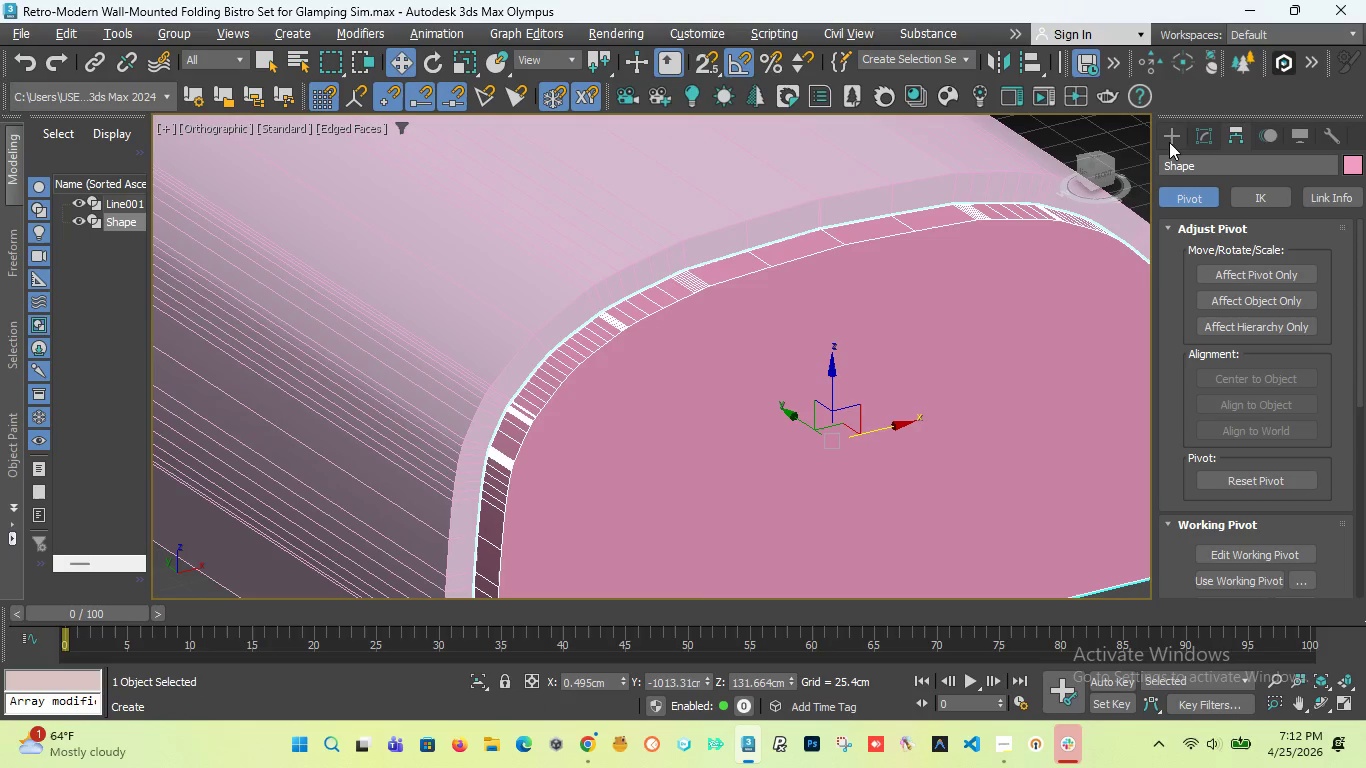 
left_click([1169, 140])
 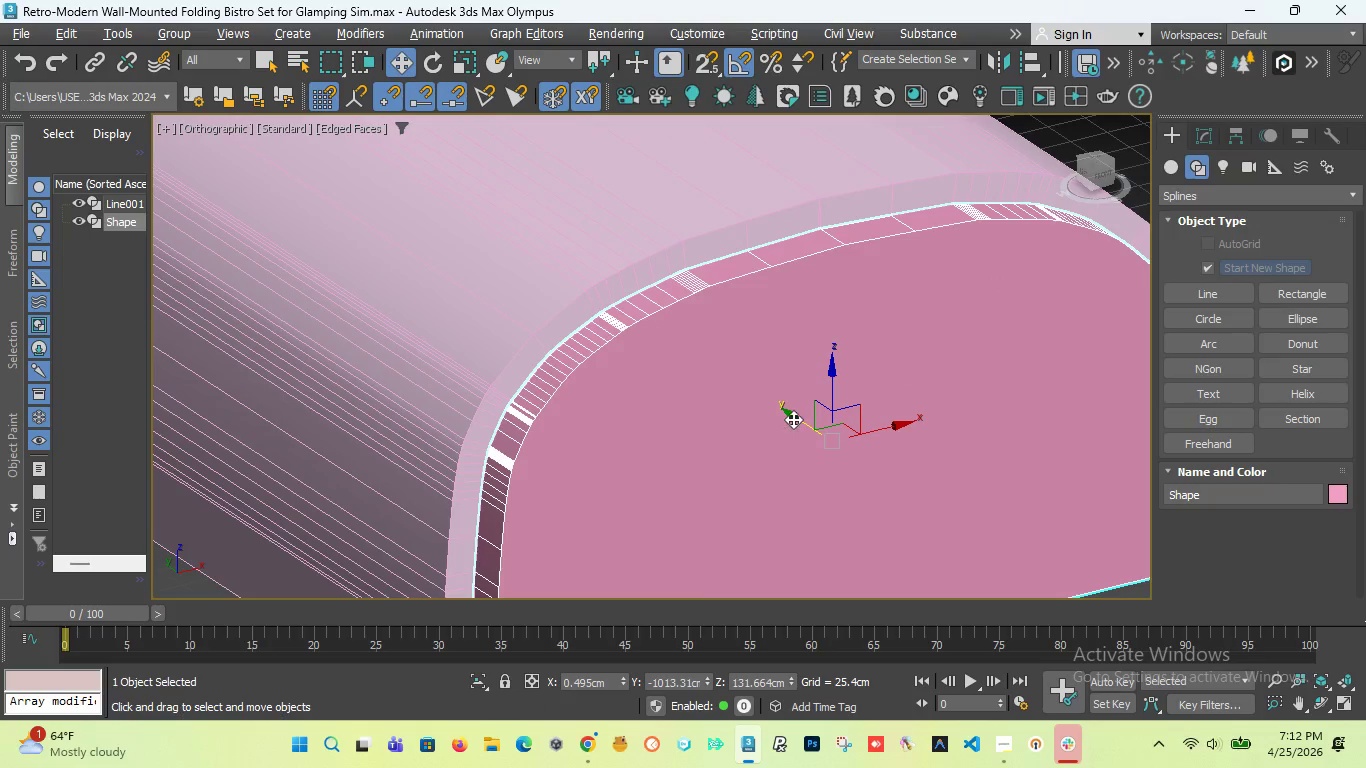 
left_click_drag(start_coordinate=[790, 417], to_coordinate=[766, 406])
 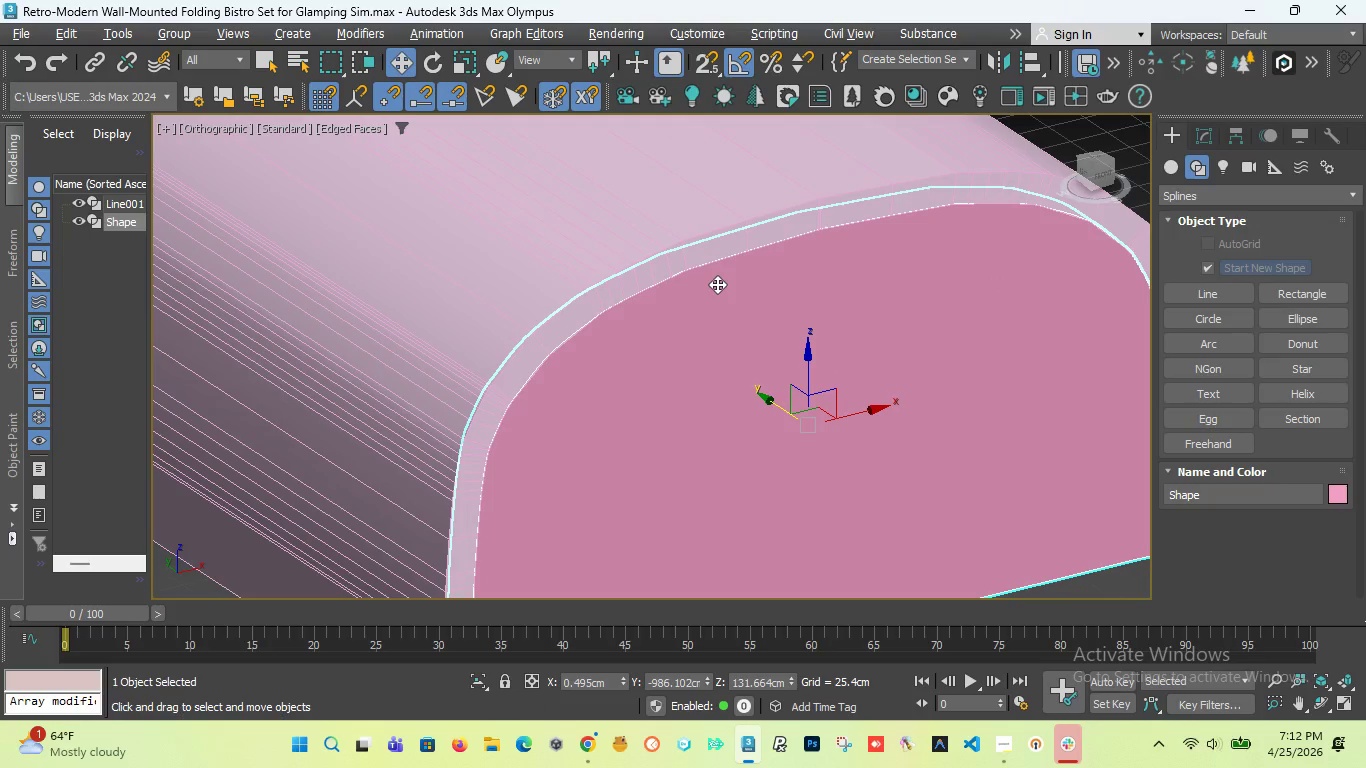 
scroll: coordinate [717, 284], scroll_direction: down, amount: 4.0
 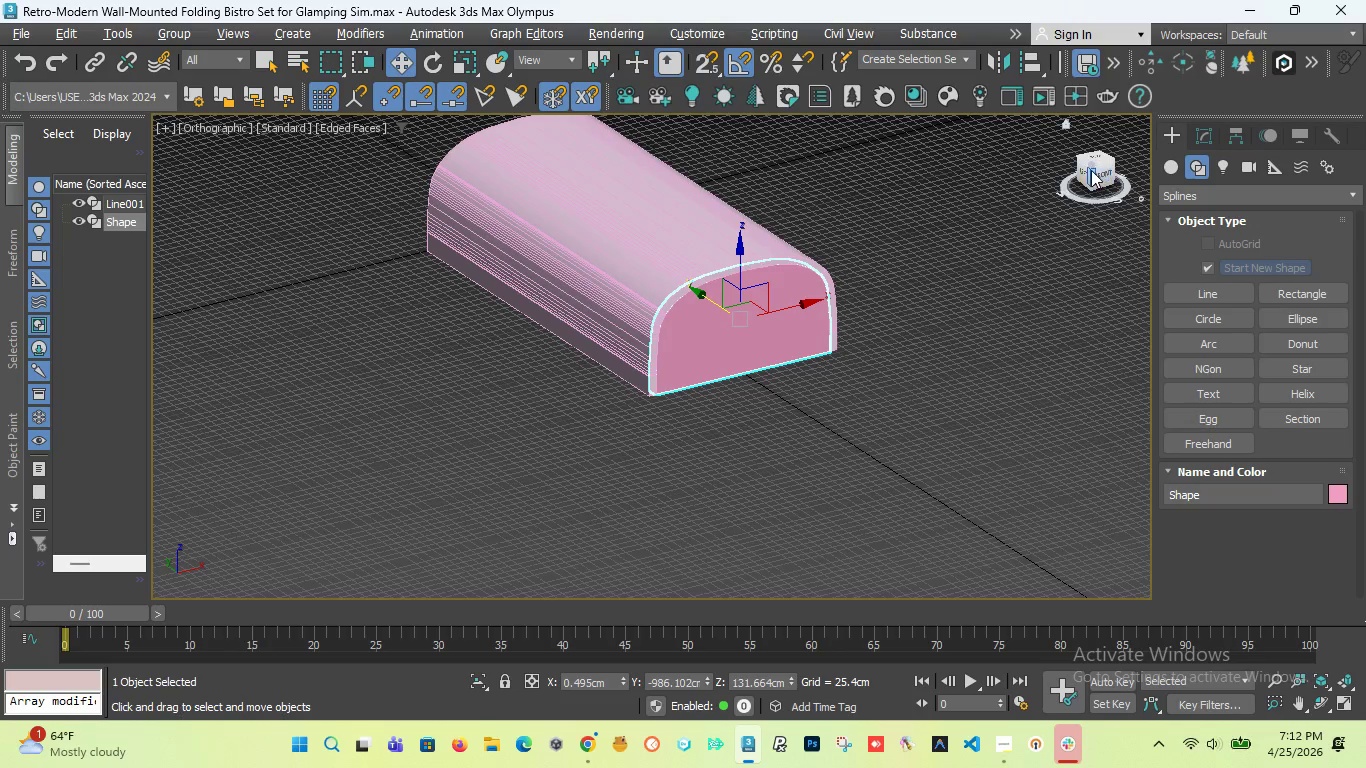 
left_click([1085, 170])
 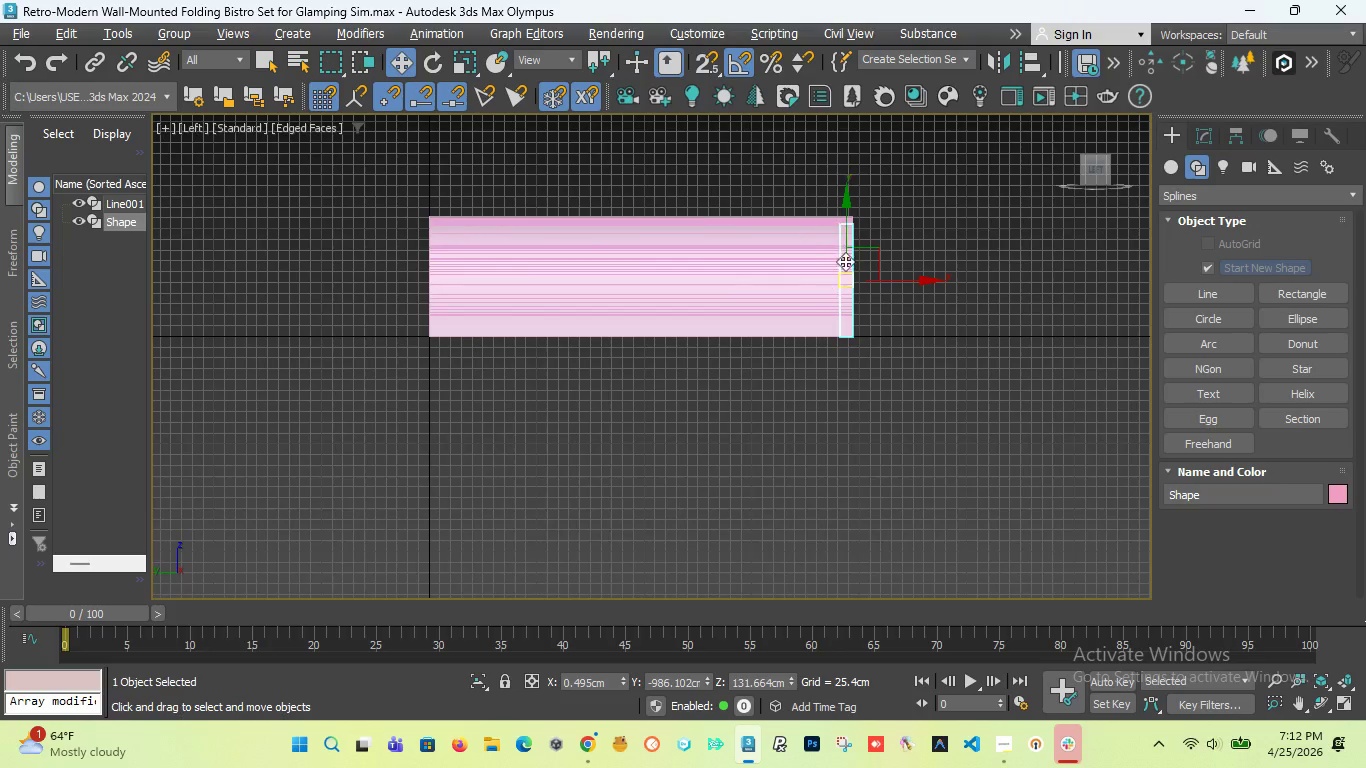 
scroll: coordinate [834, 348], scroll_direction: up, amount: 4.0
 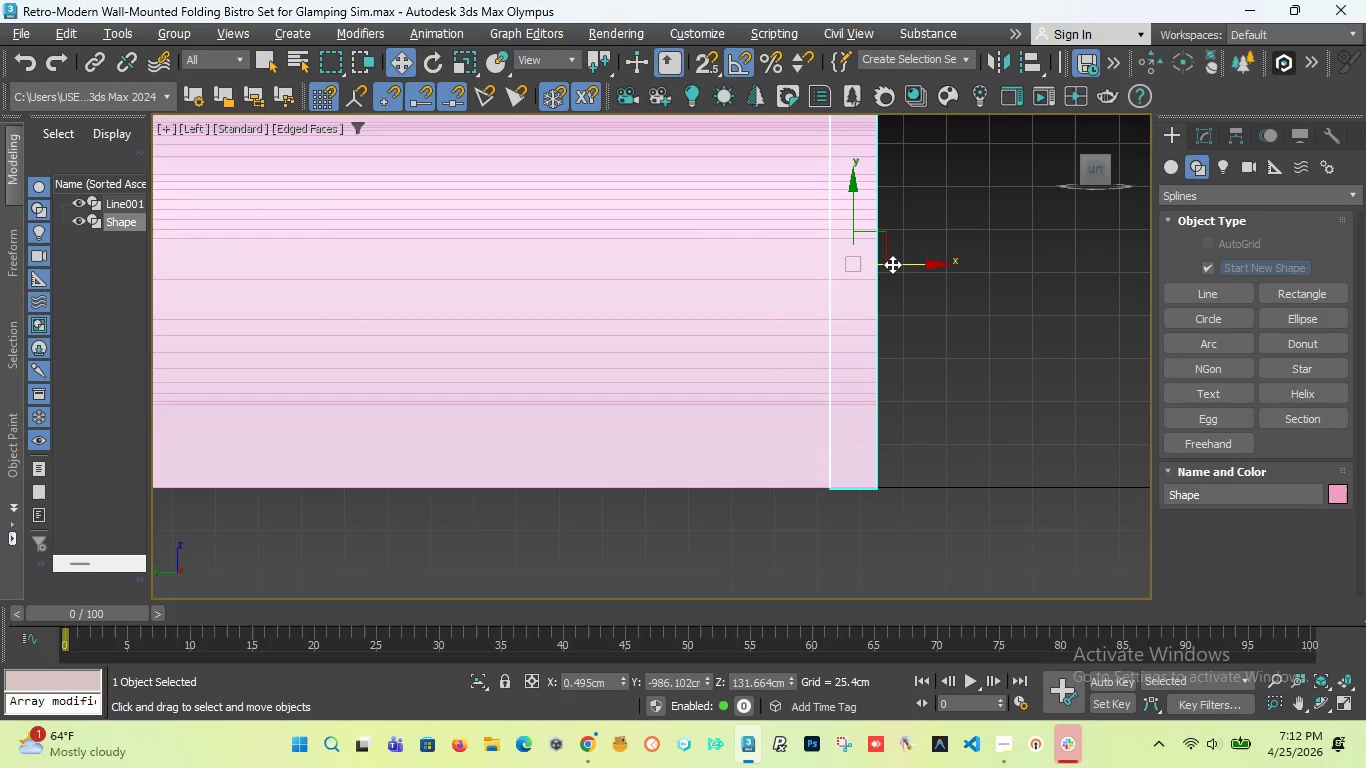 
left_click_drag(start_coordinate=[893, 263], to_coordinate=[917, 267])
 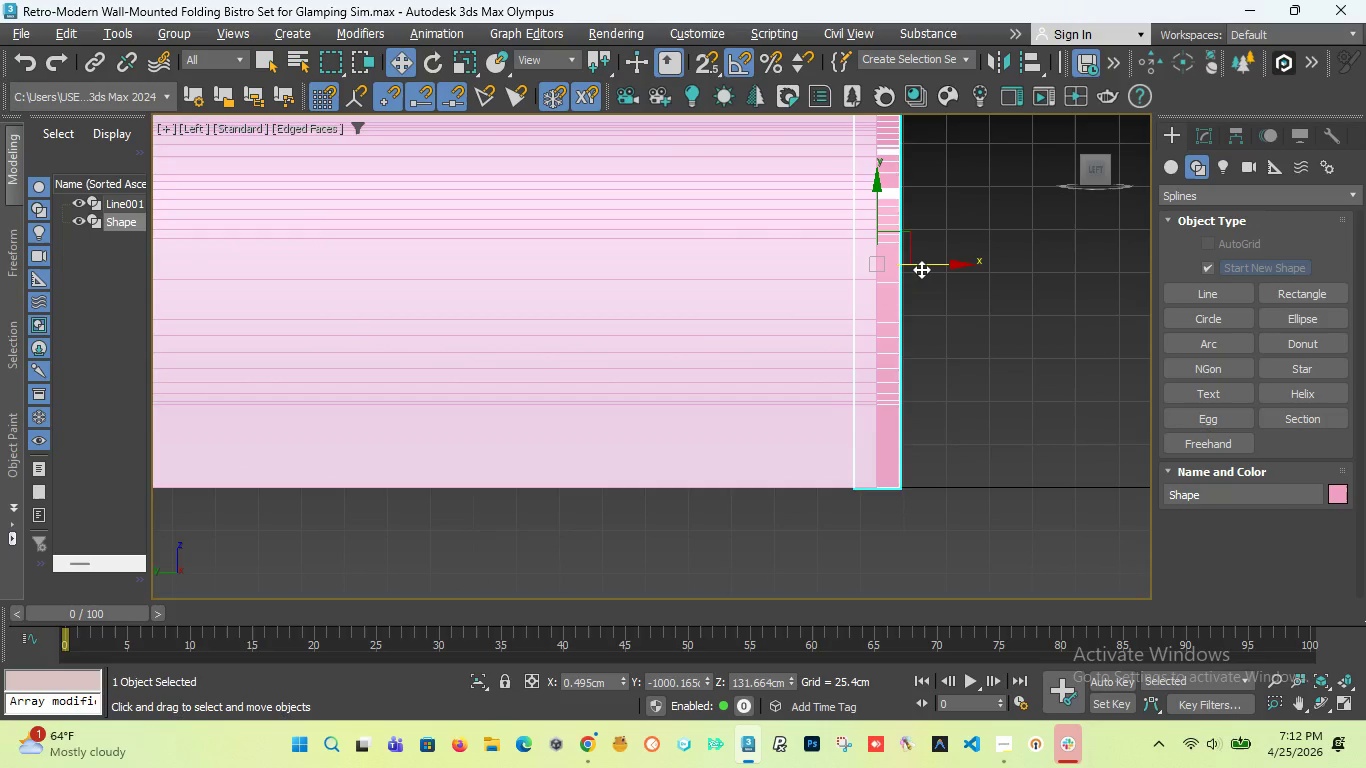 
key(Control+Z)
 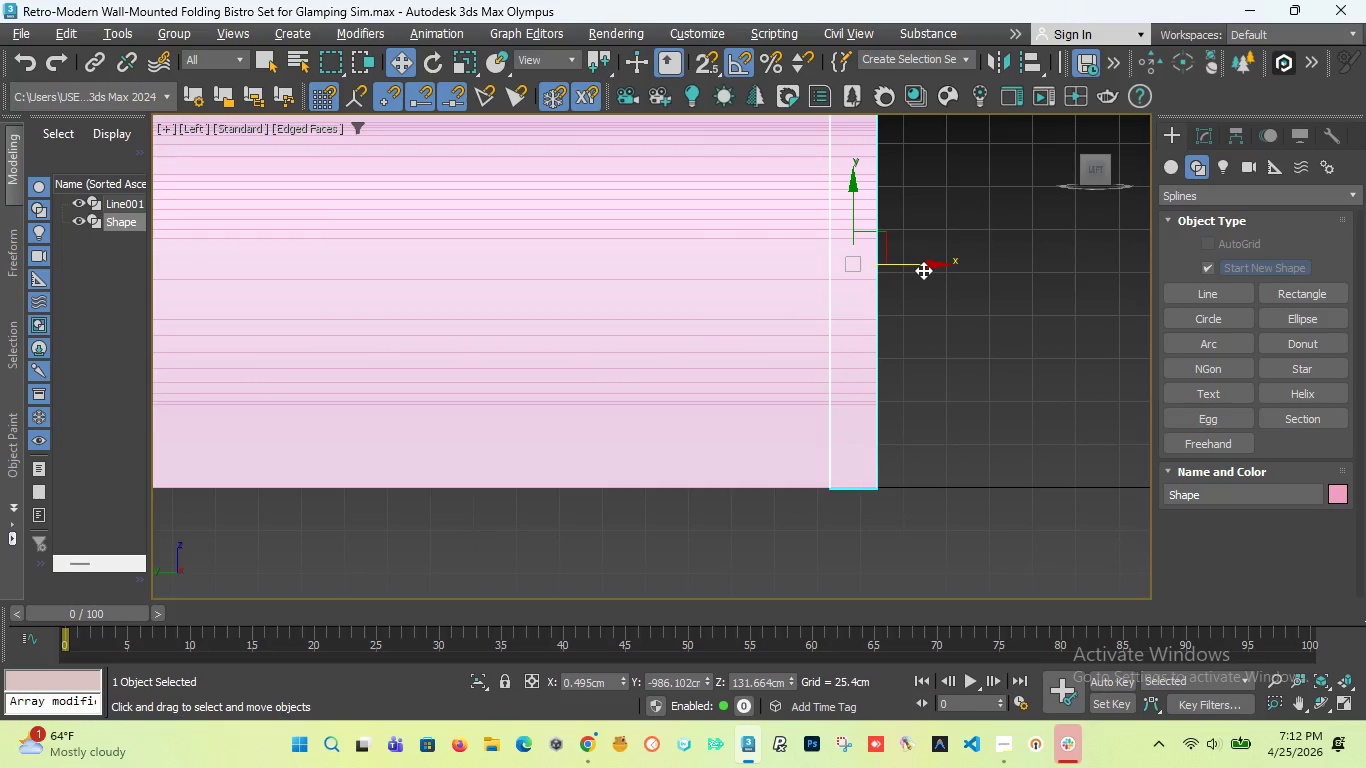 
key(F3)
 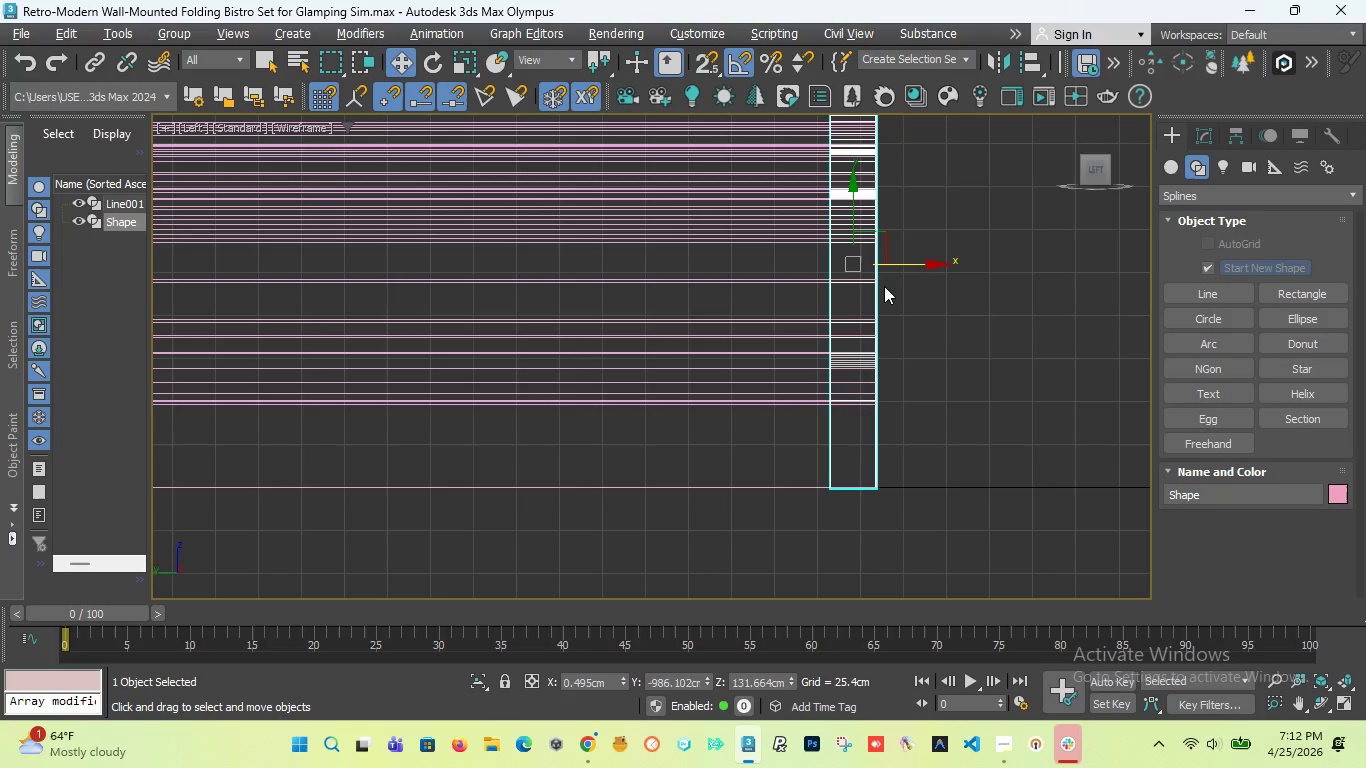 
scroll: coordinate [746, 220], scroll_direction: up, amount: 8.0
 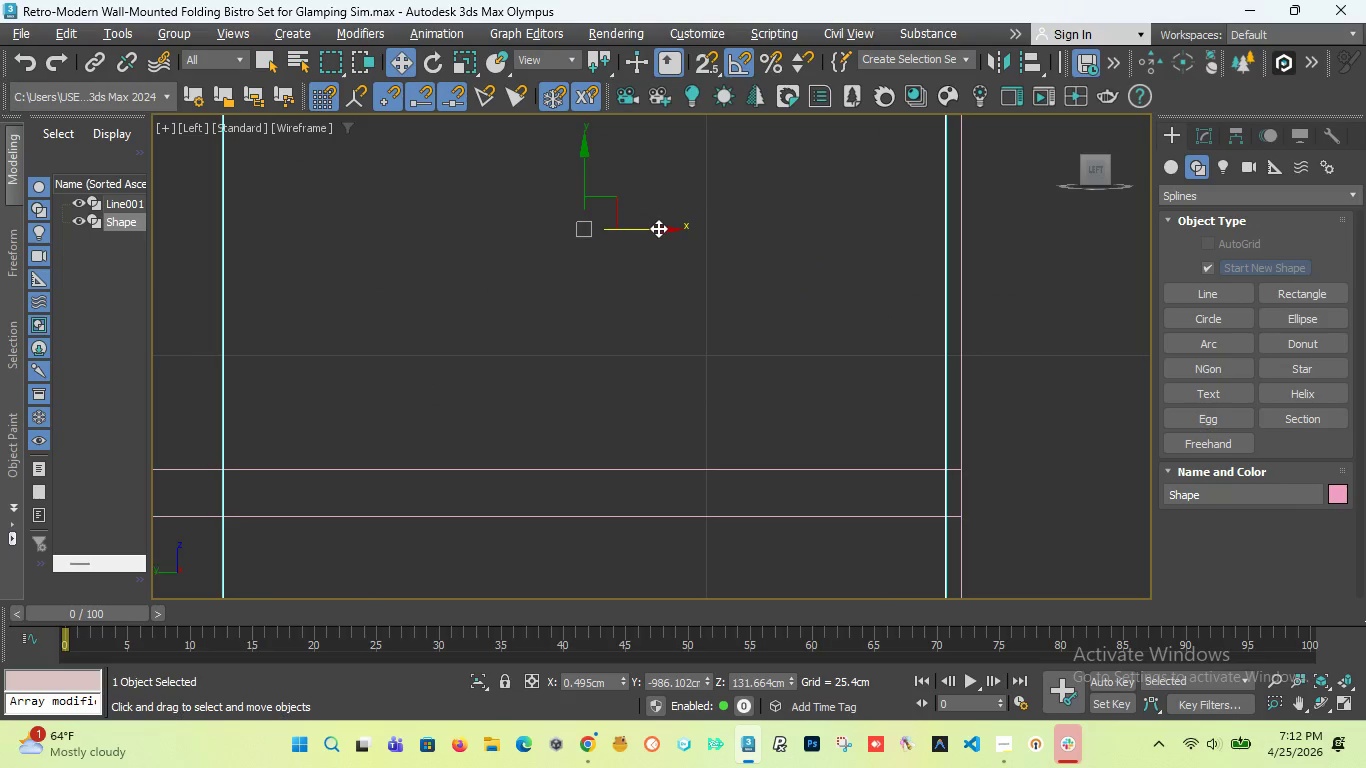 
left_click_drag(start_coordinate=[658, 228], to_coordinate=[700, 231])
 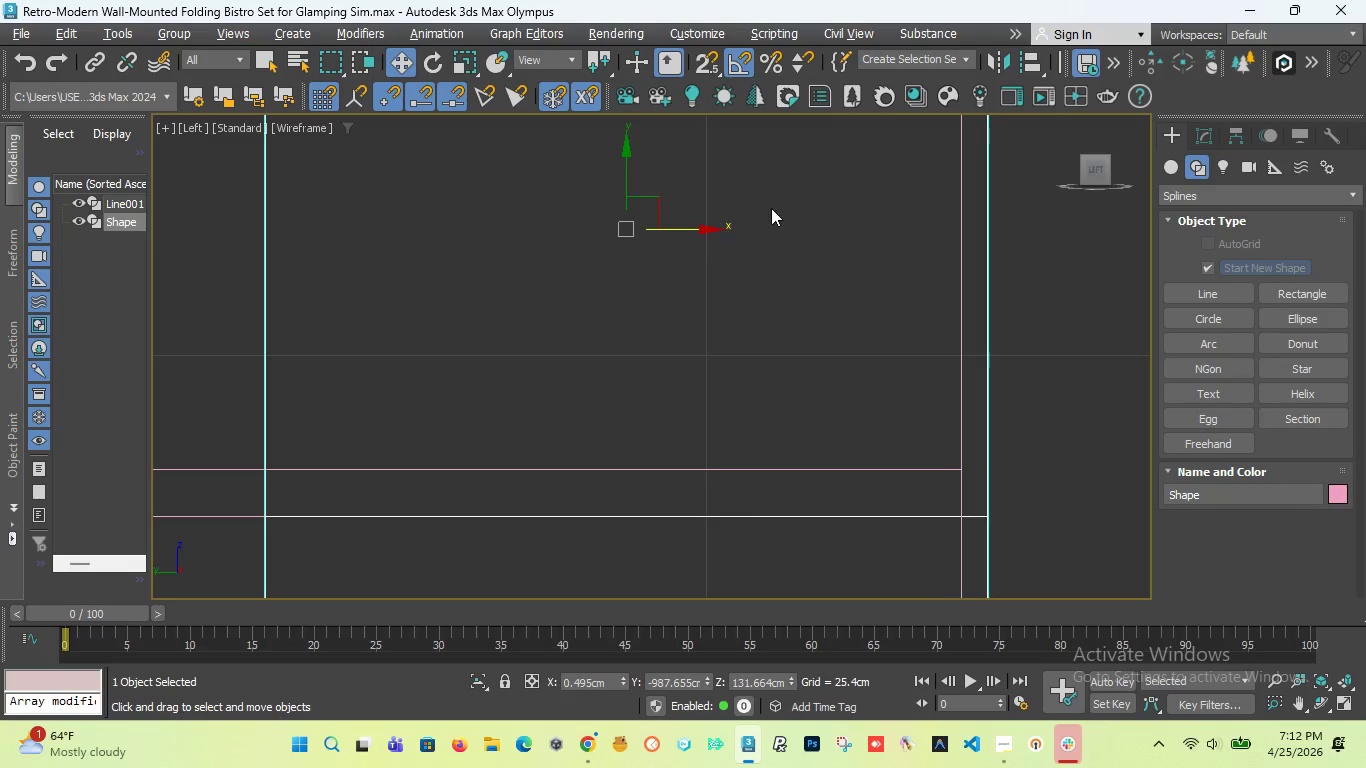 
scroll: coordinate [771, 208], scroll_direction: down, amount: 9.0
 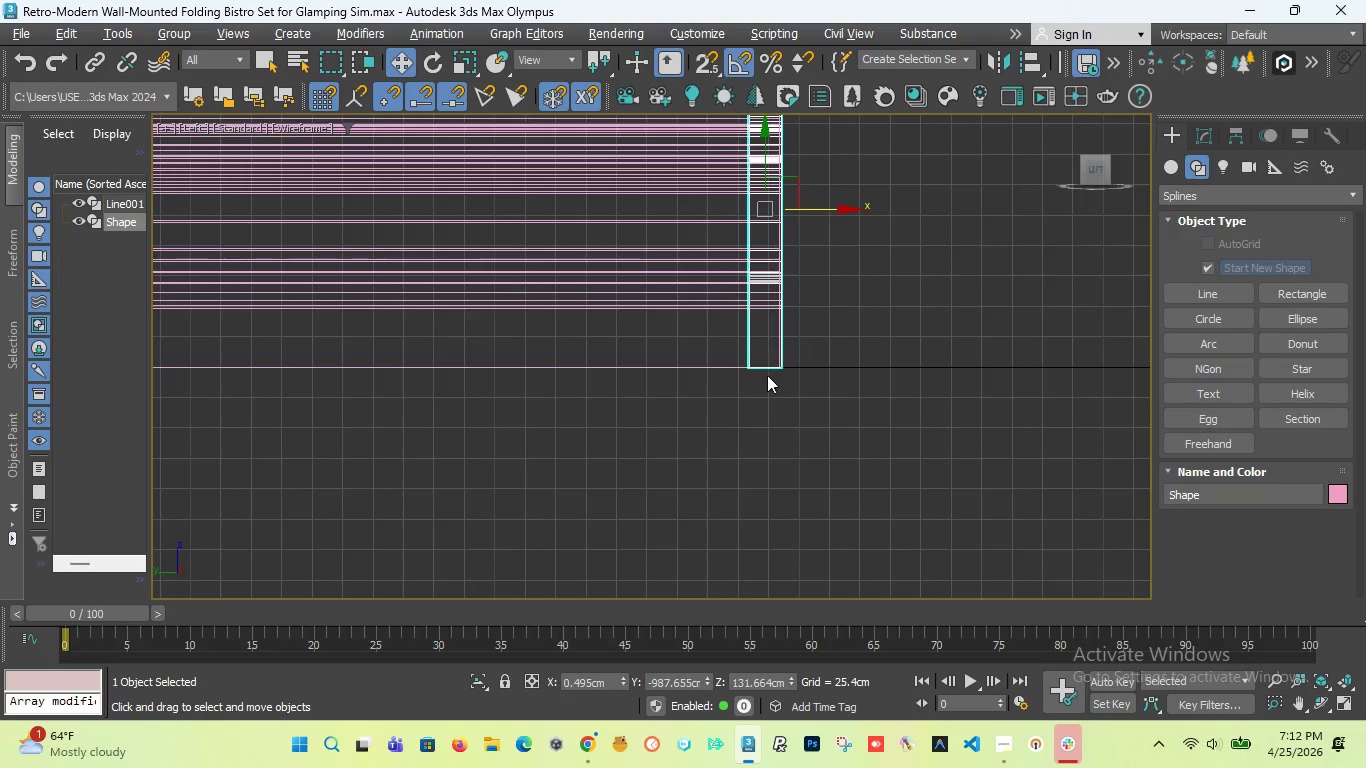 
scroll: coordinate [752, 284], scroll_direction: up, amount: 17.0
 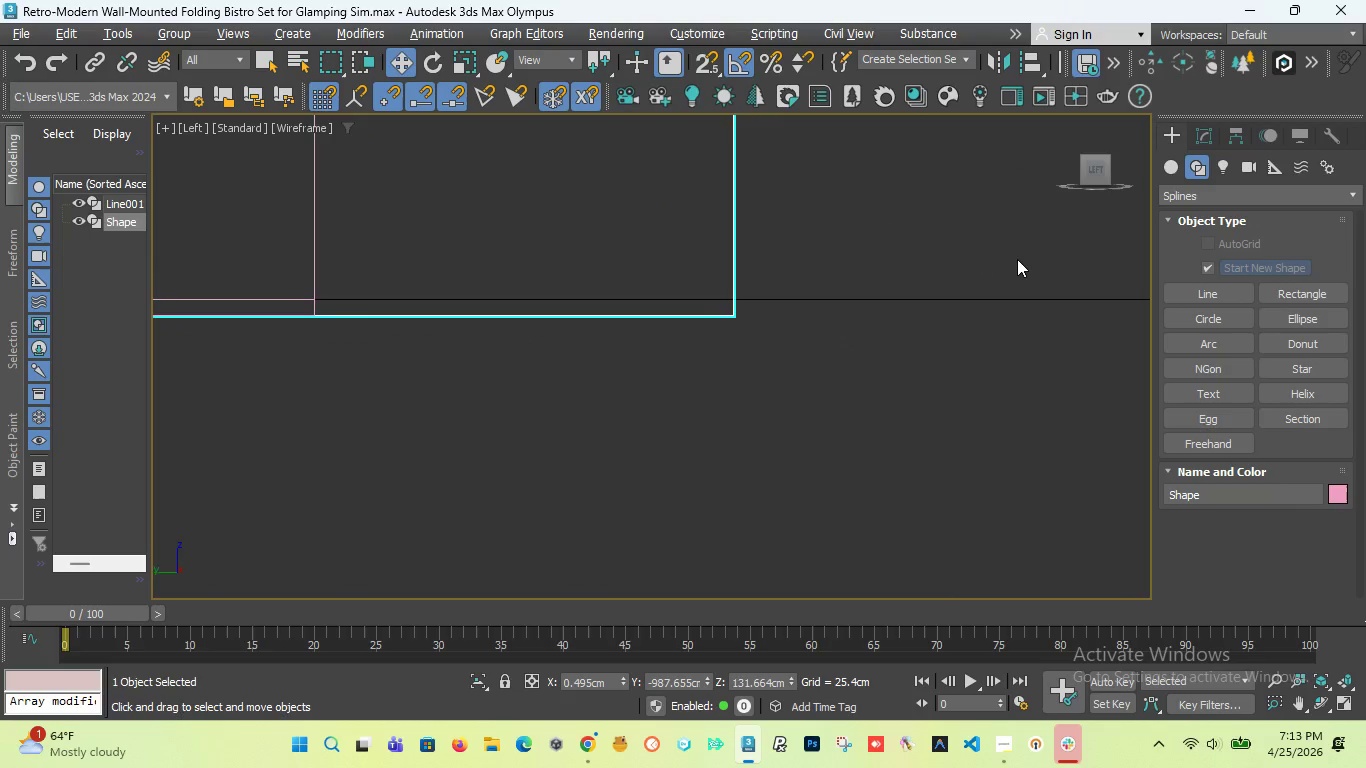 
scroll: coordinate [1017, 259], scroll_direction: down, amount: 4.0
 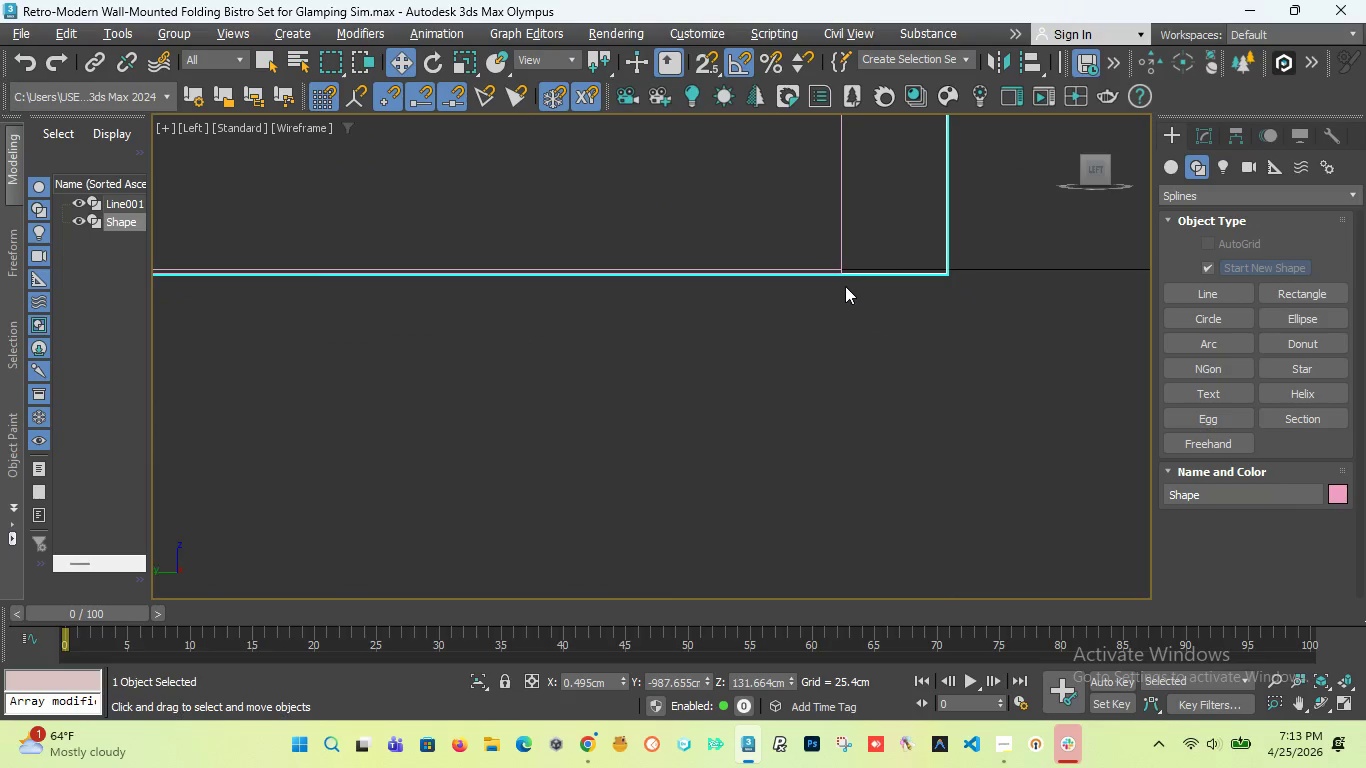 
scroll: coordinate [845, 272], scroll_direction: up, amount: 5.0
 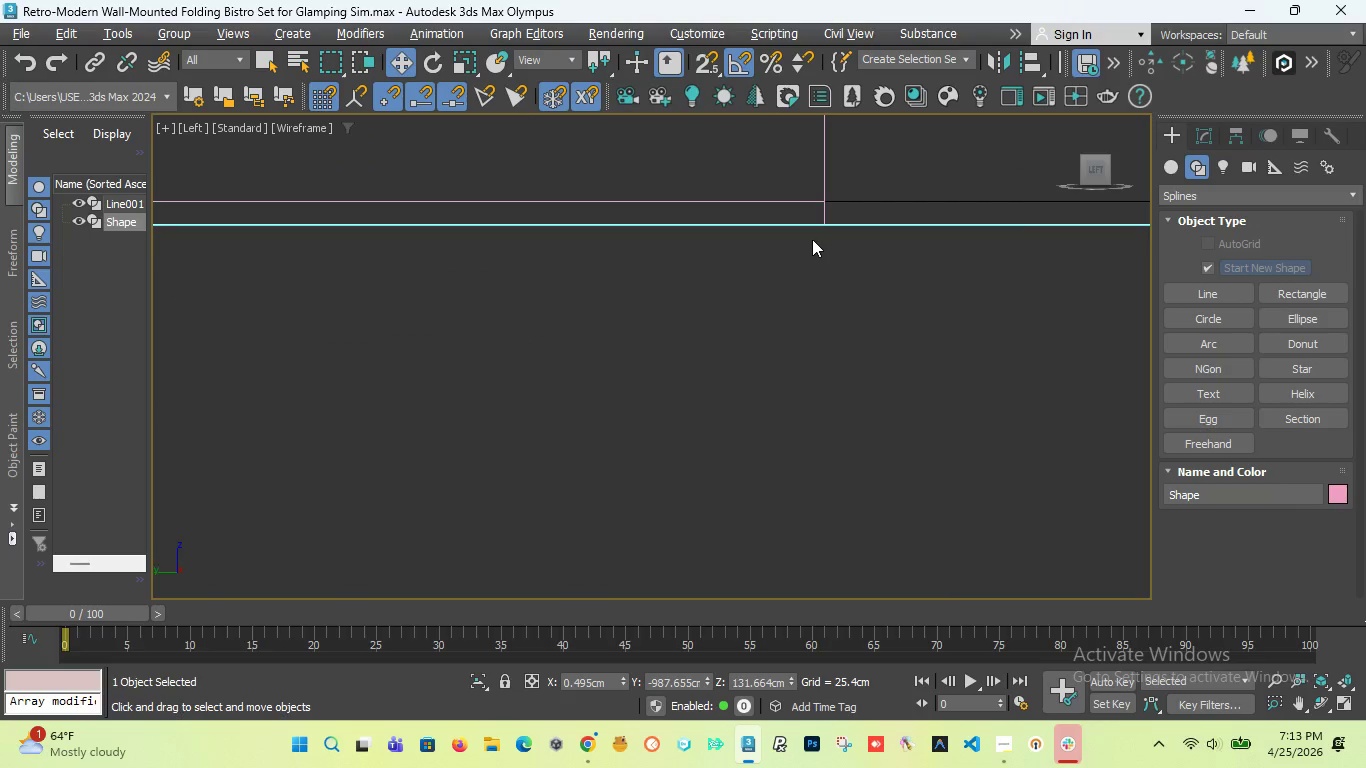 
scroll: coordinate [815, 237], scroll_direction: down, amount: 5.0
 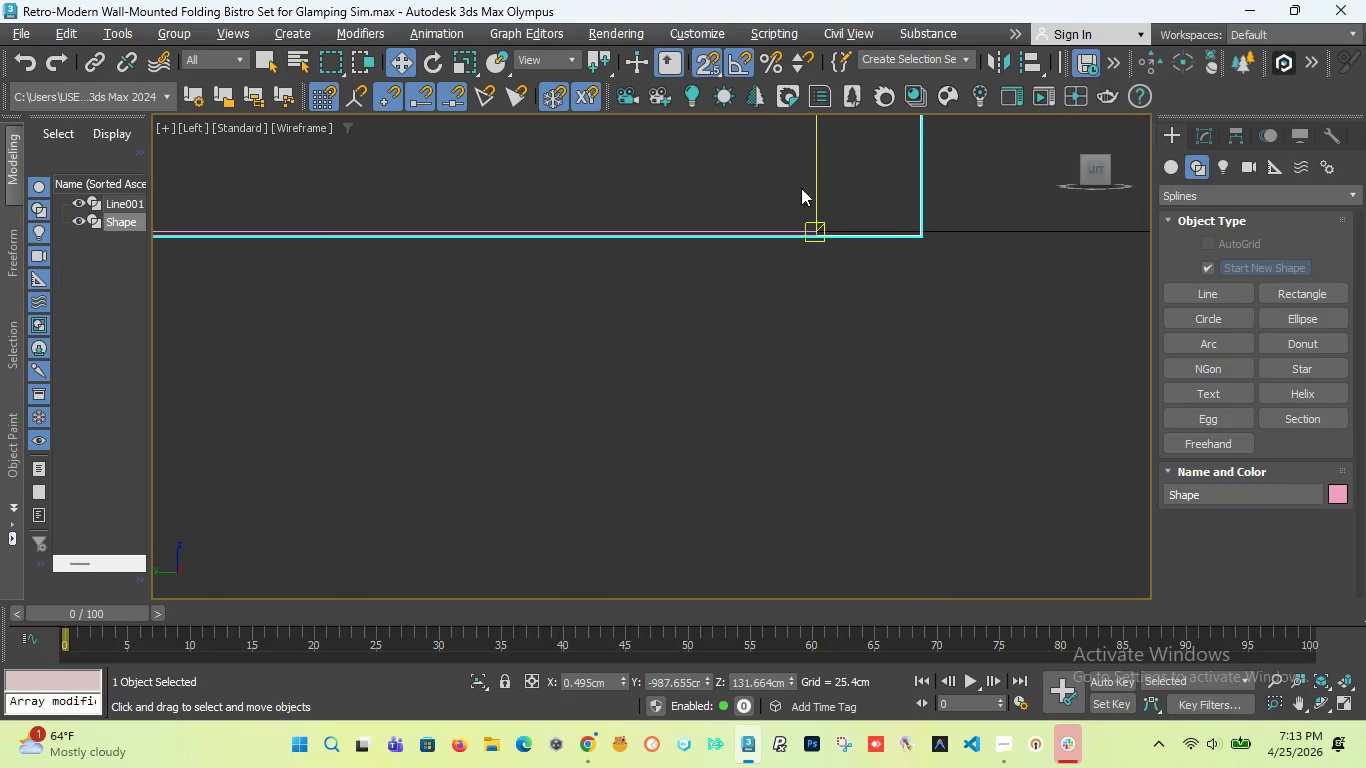 
scroll: coordinate [894, 229], scroll_direction: up, amount: 2.0
 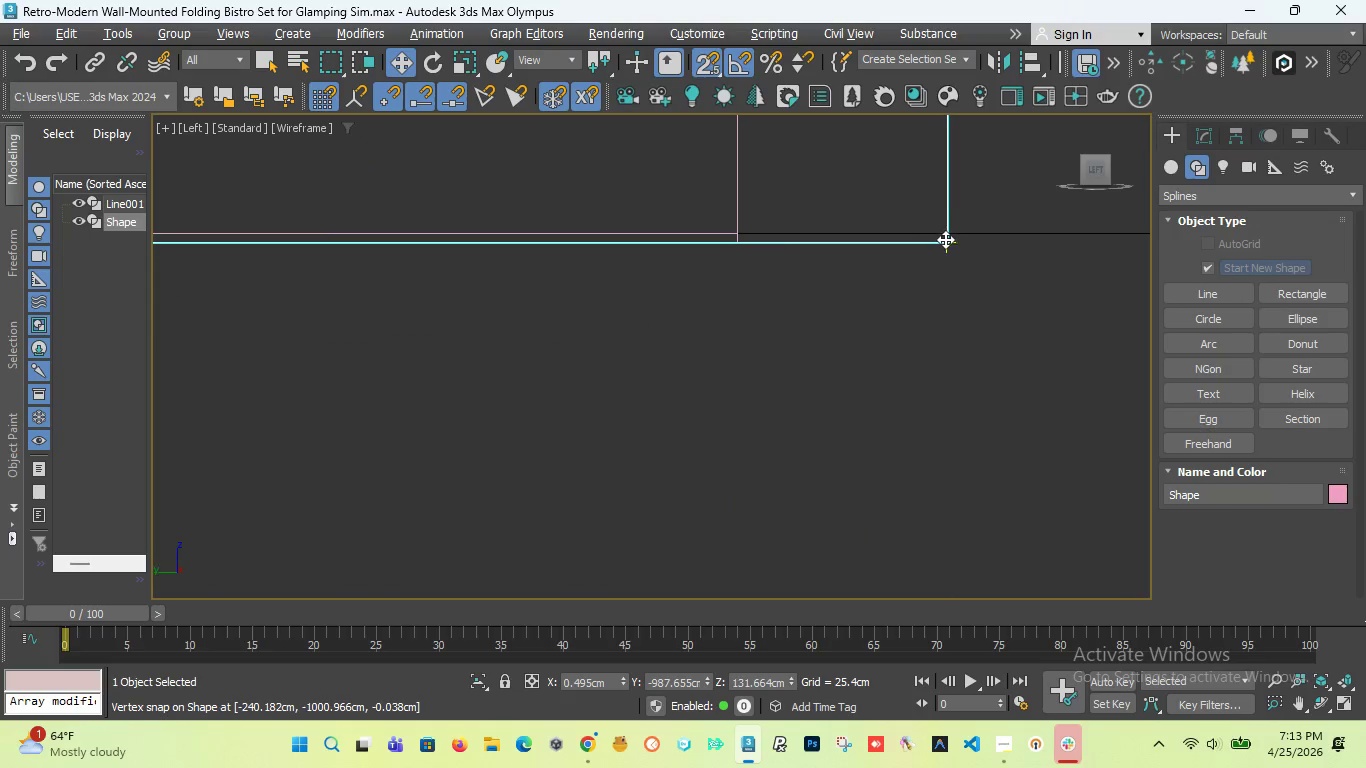 
left_click_drag(start_coordinate=[945, 239], to_coordinate=[737, 236])
 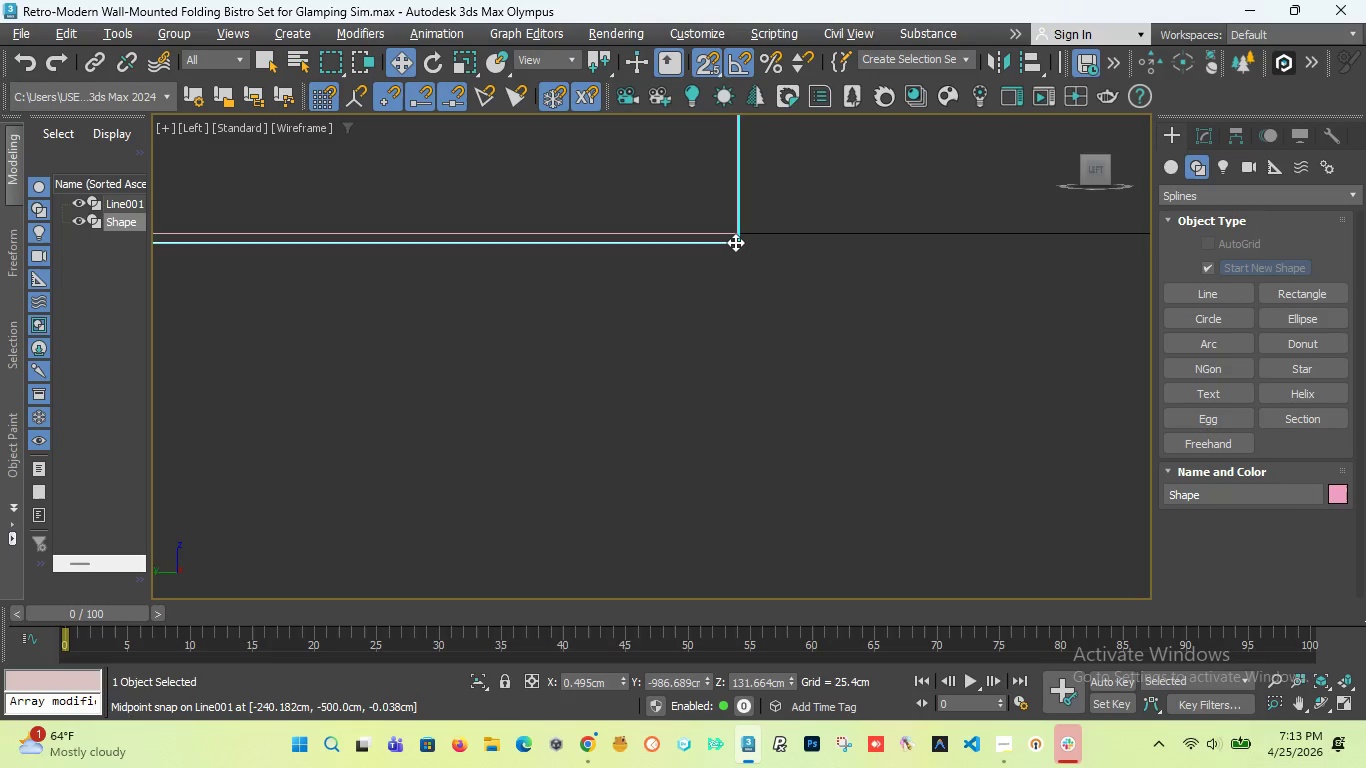 
scroll: coordinate [742, 254], scroll_direction: down, amount: 28.0
 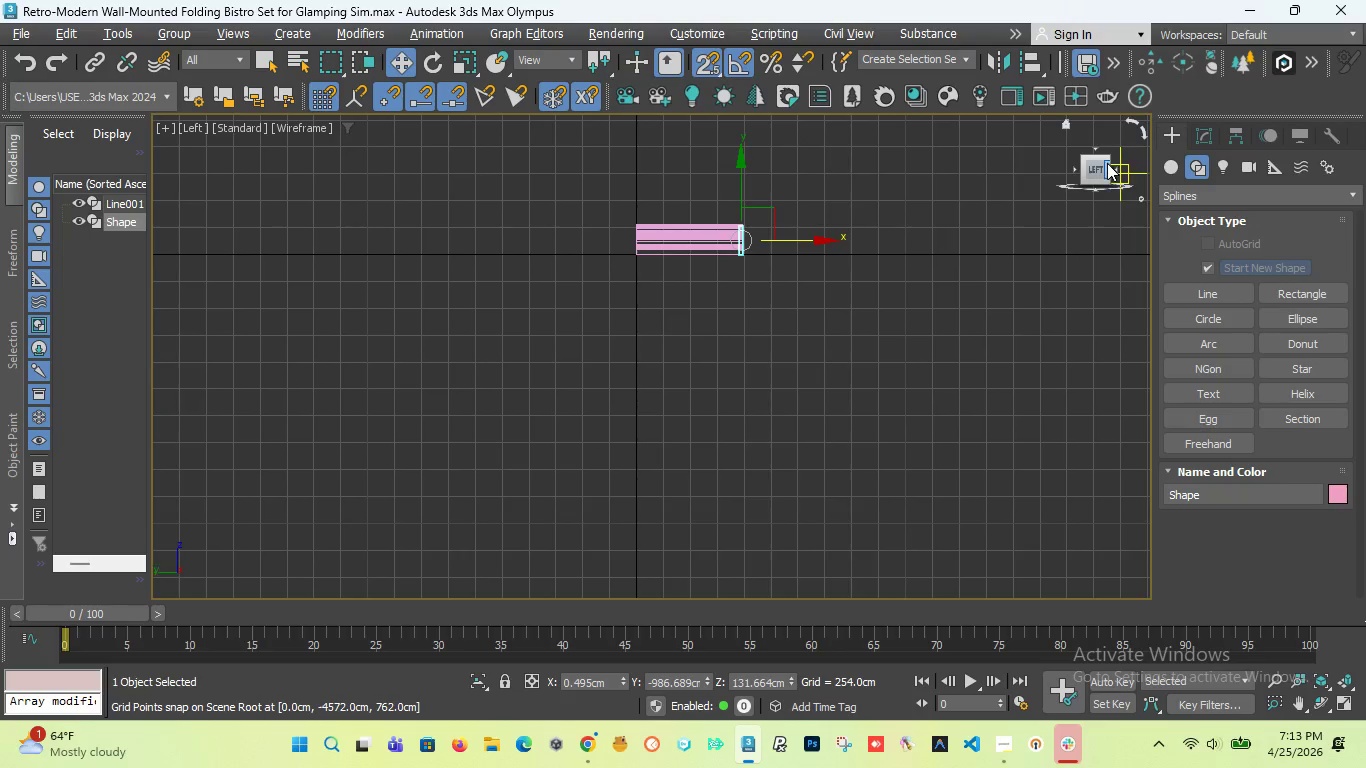 
left_click_drag(start_coordinate=[1101, 164], to_coordinate=[1007, 179])
 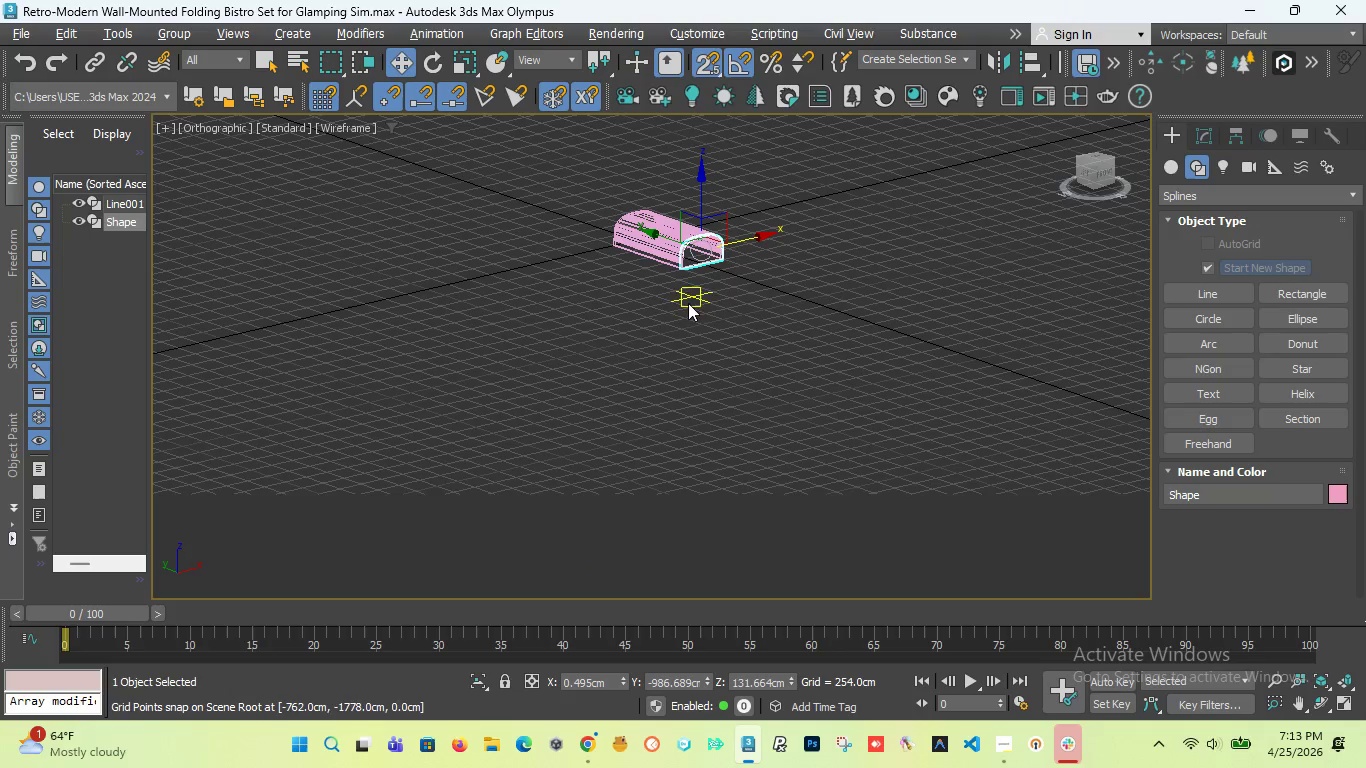 
left_click([701, 302])
 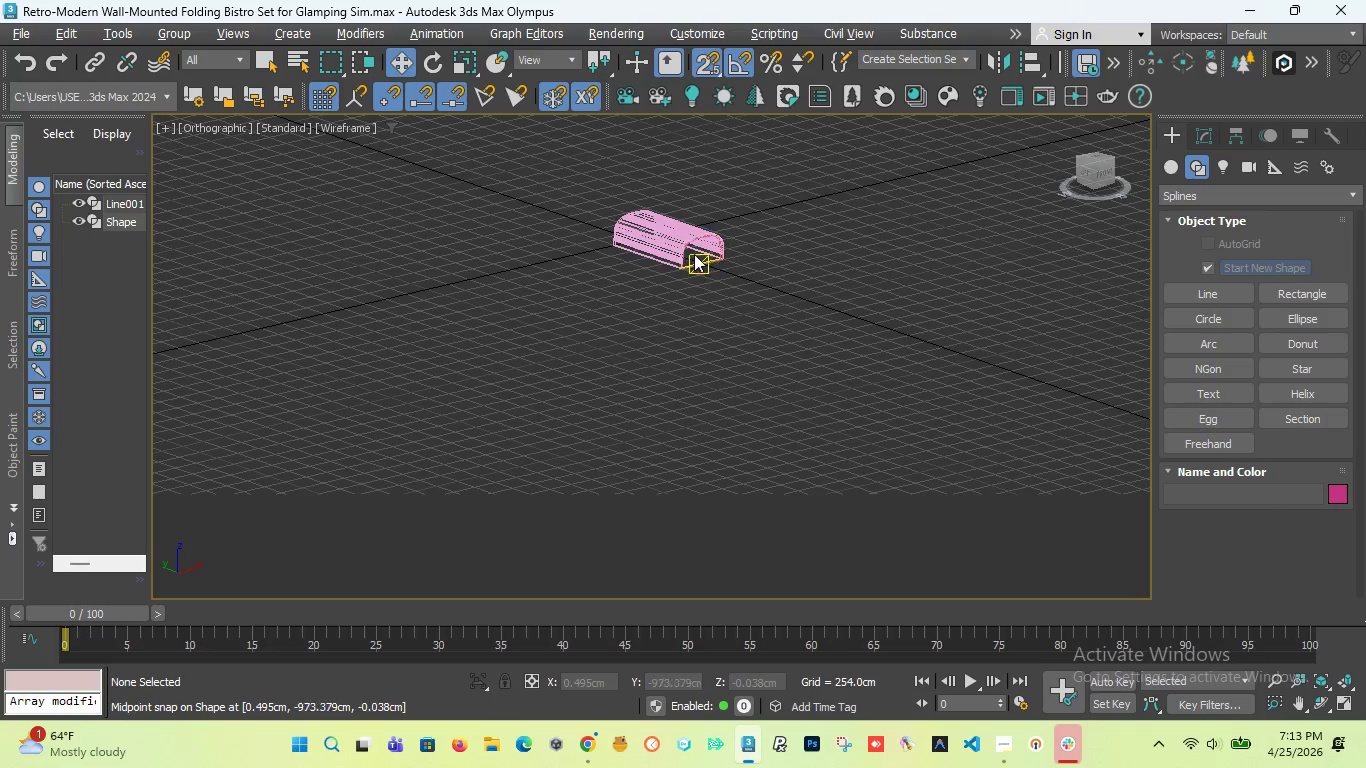 
scroll: coordinate [694, 253], scroll_direction: up, amount: 7.0
 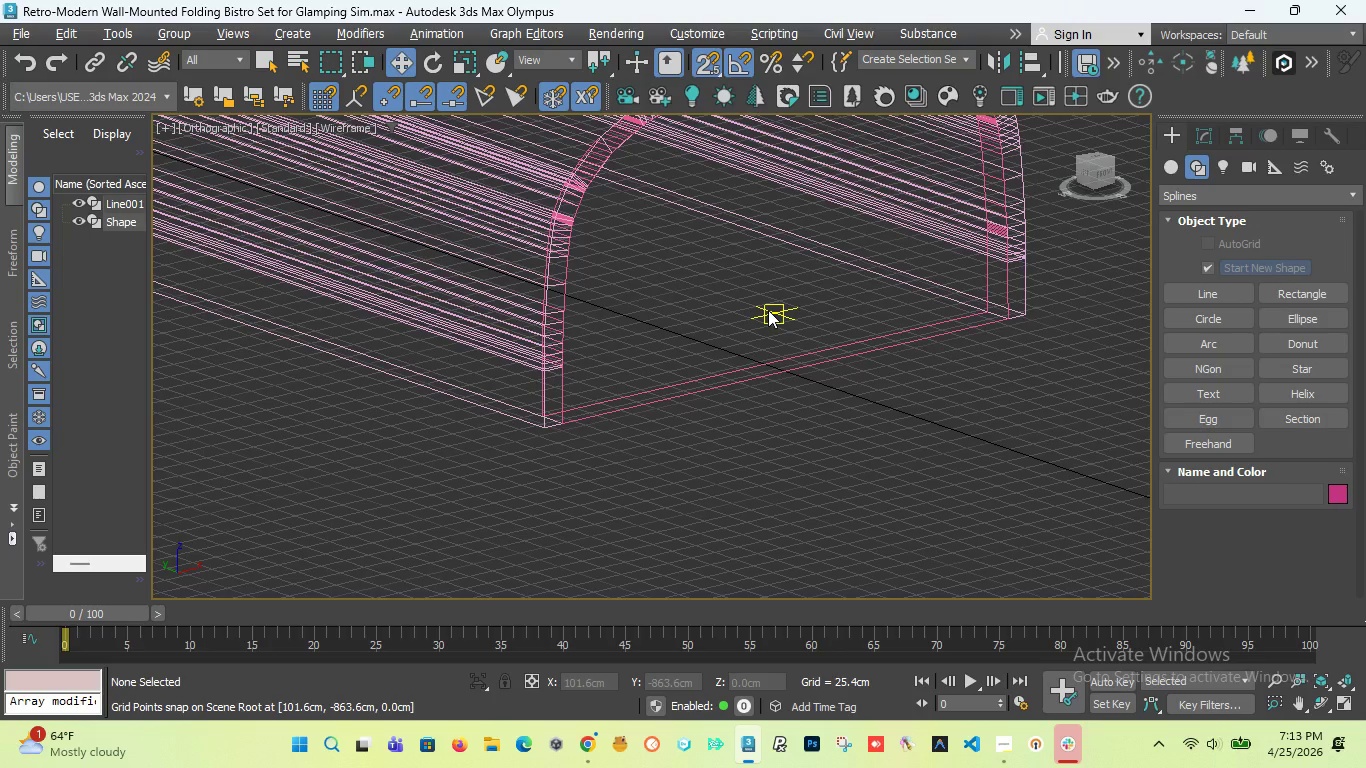 
key(Control+S)
 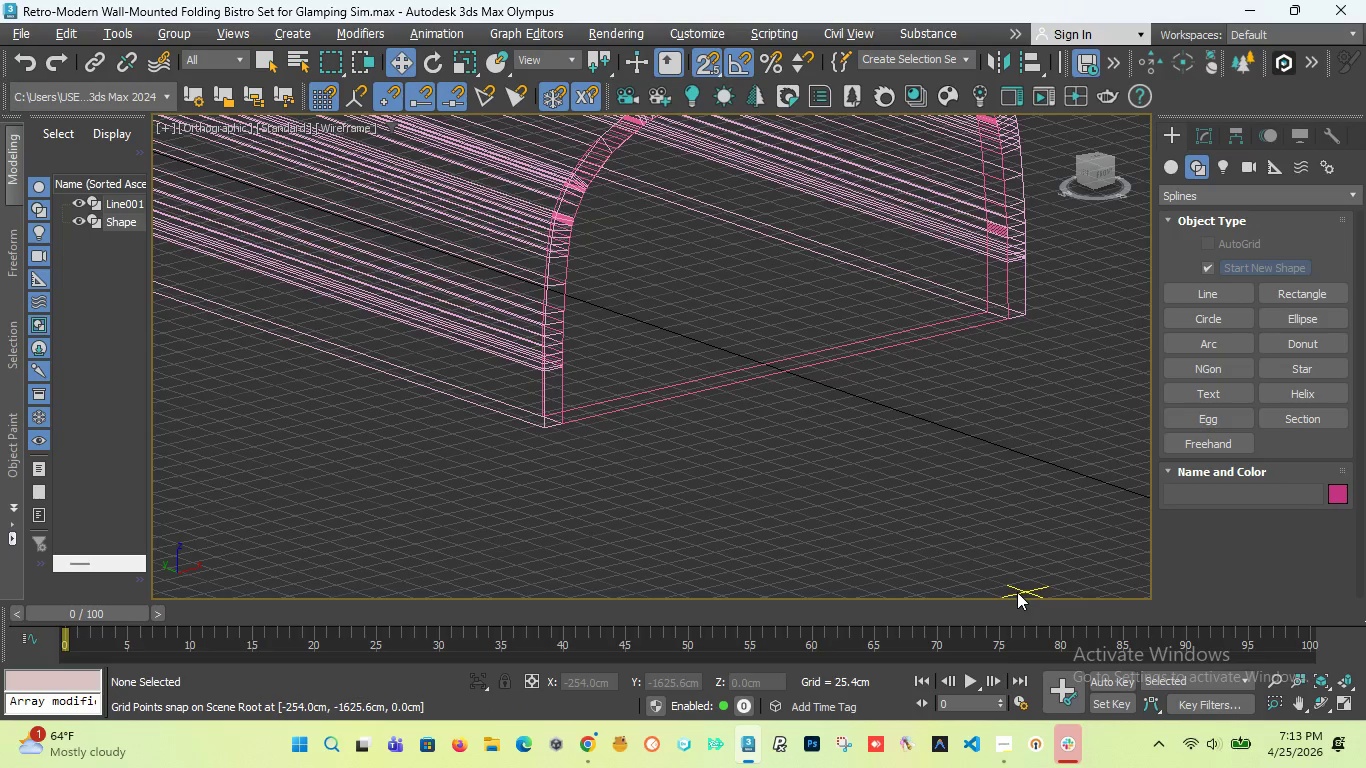 
left_click([1002, 746])